 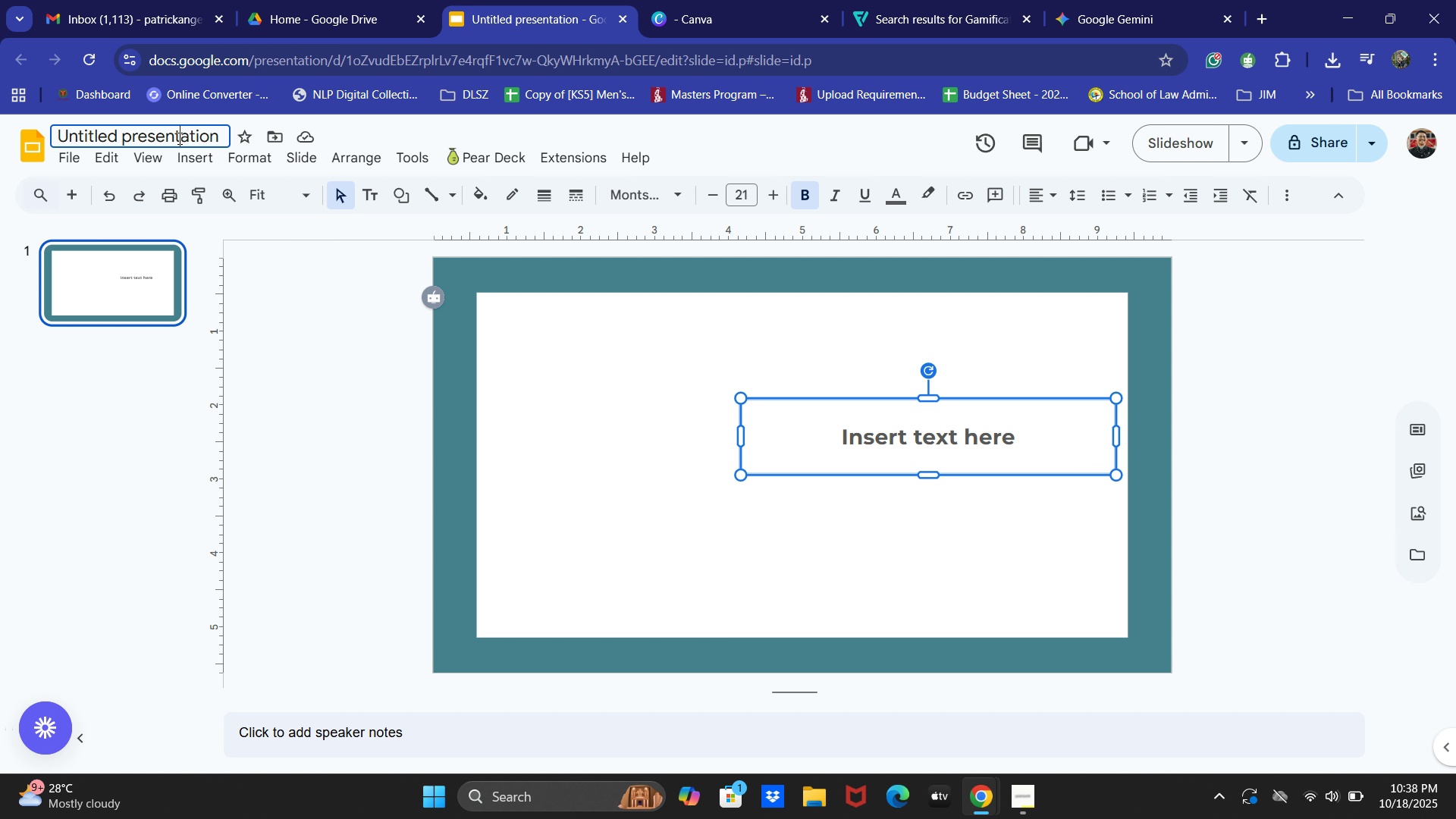 
key(Control+V)
 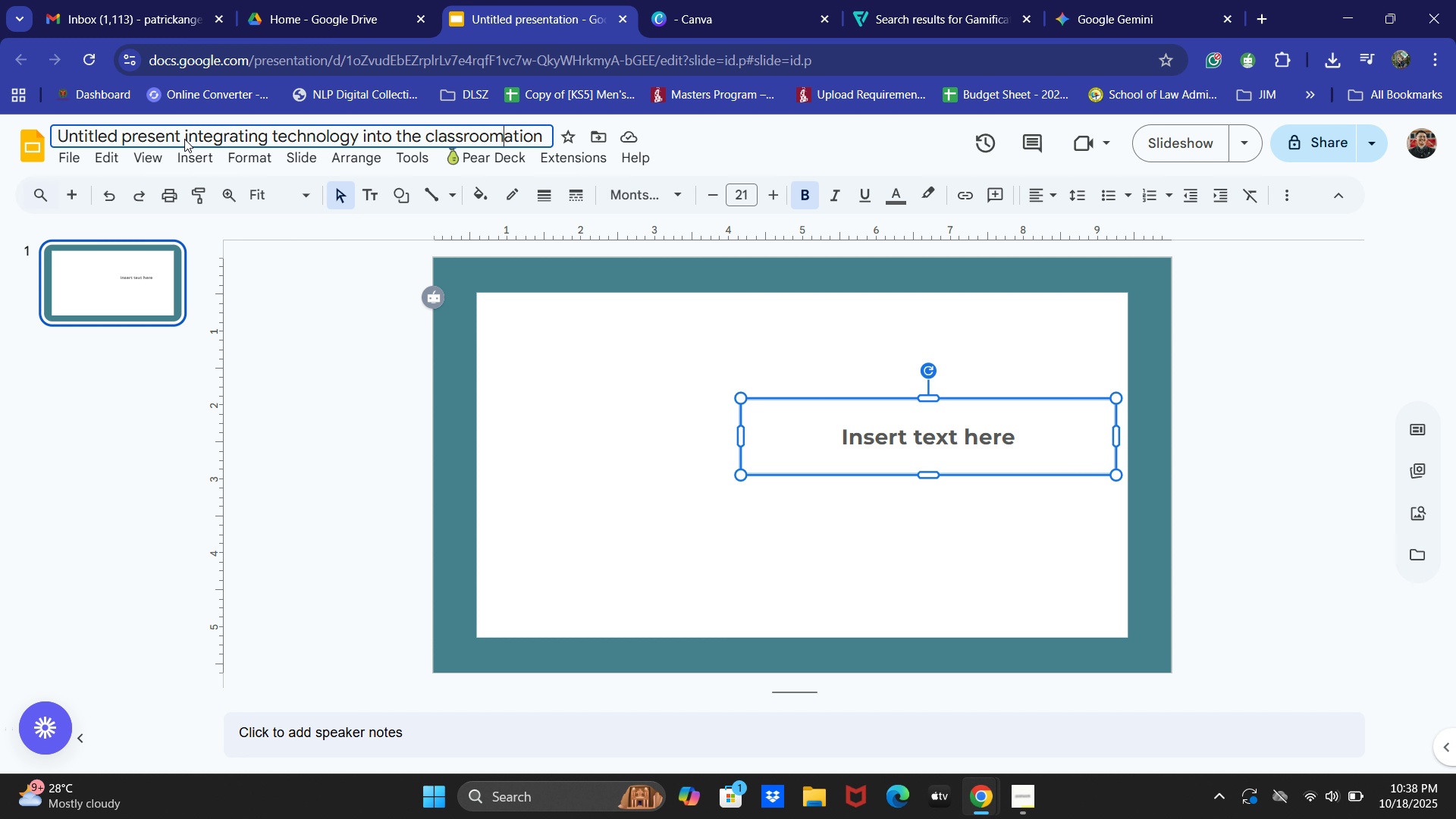 
key(Control+A)
 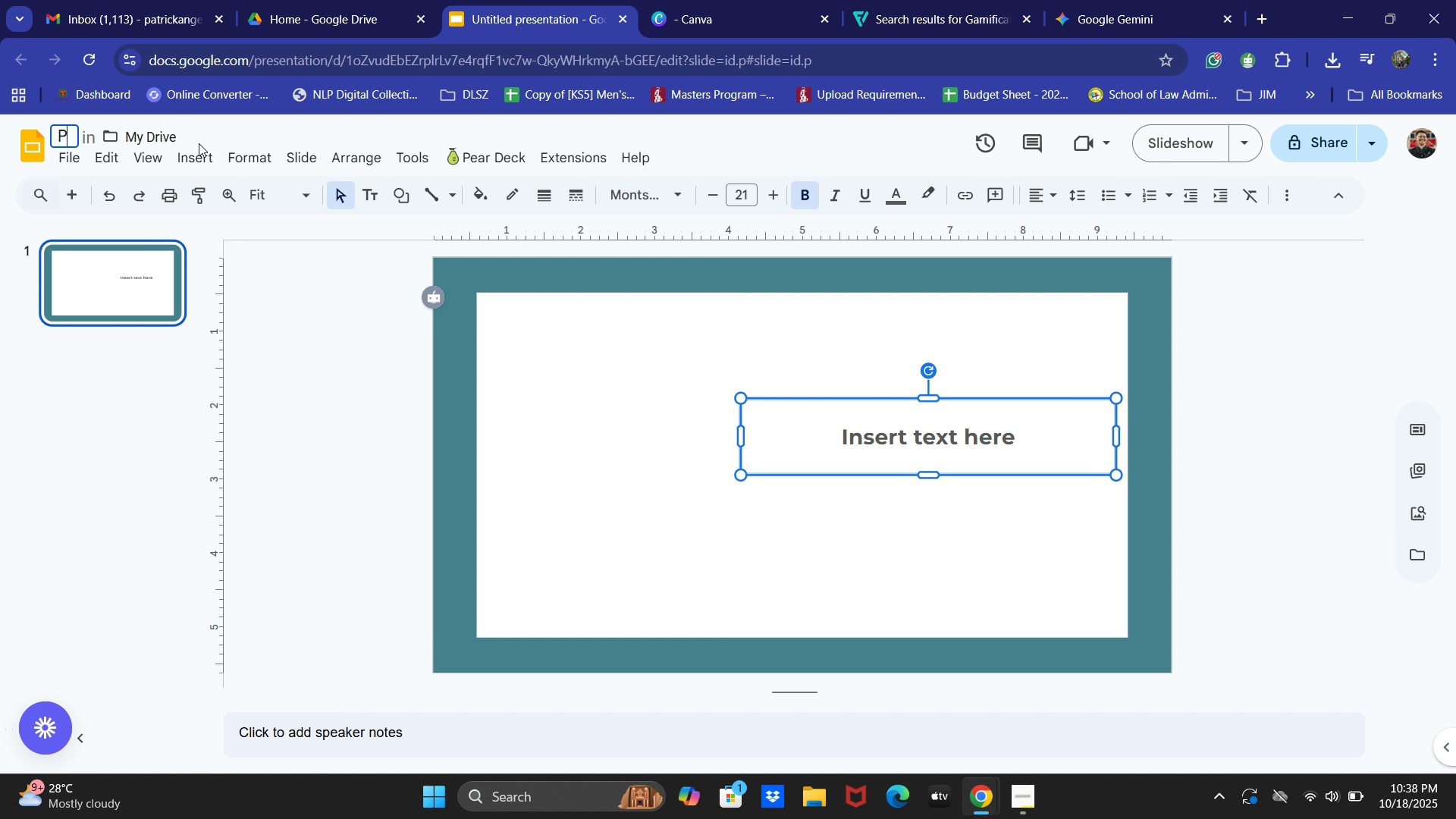 
type(Projects)
 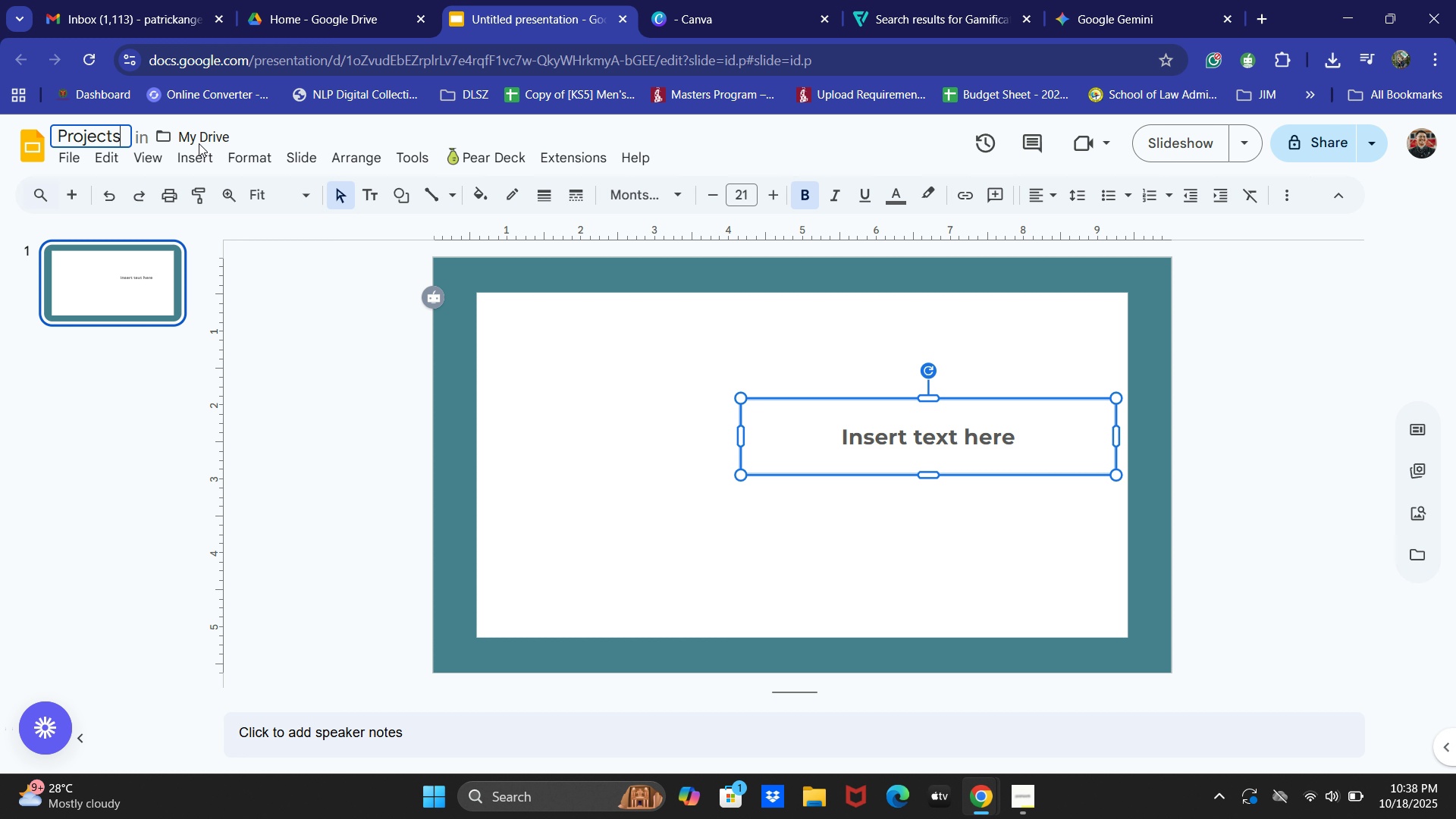 
wait(12.18)
 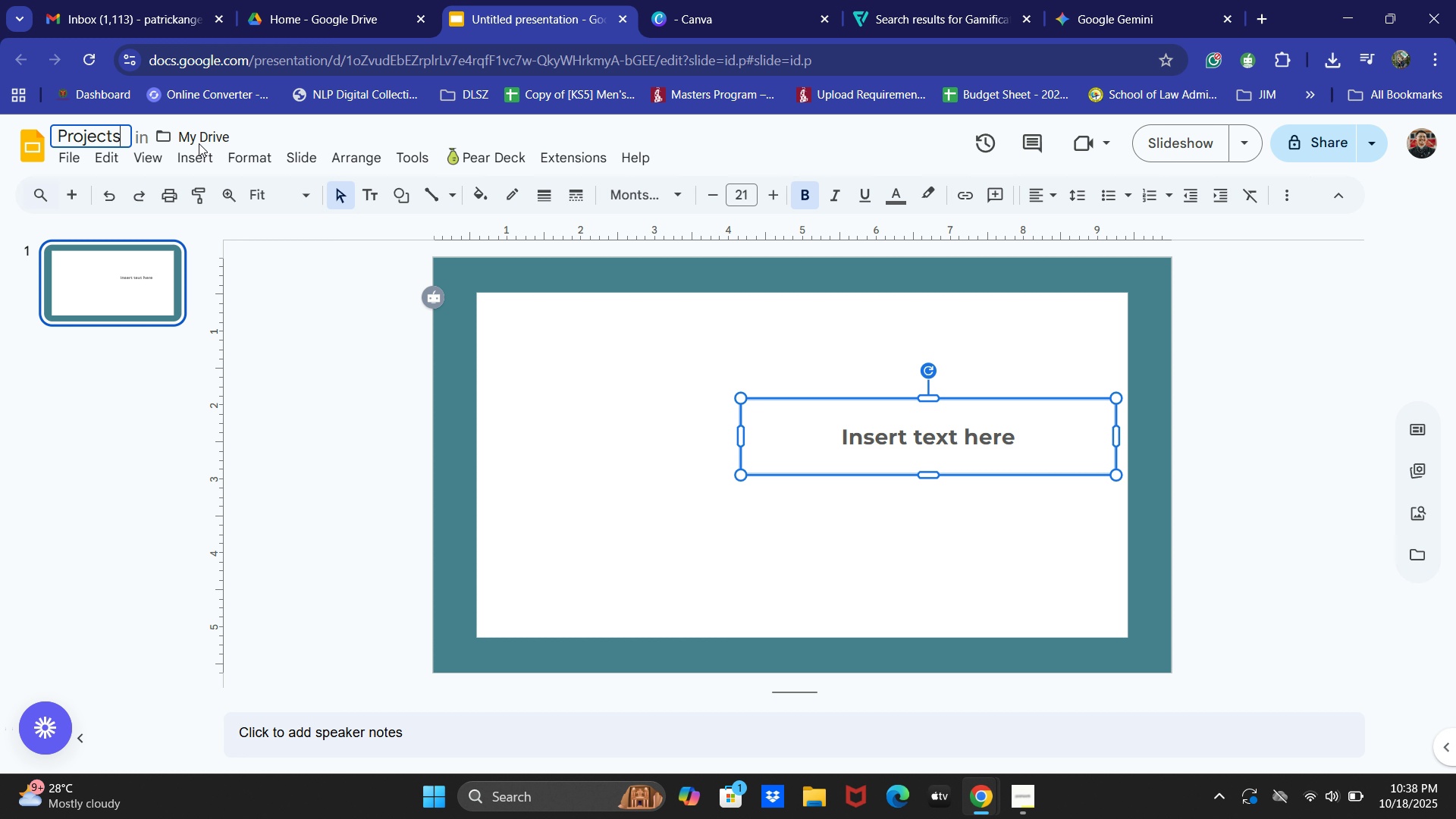 
type( Overview: )
 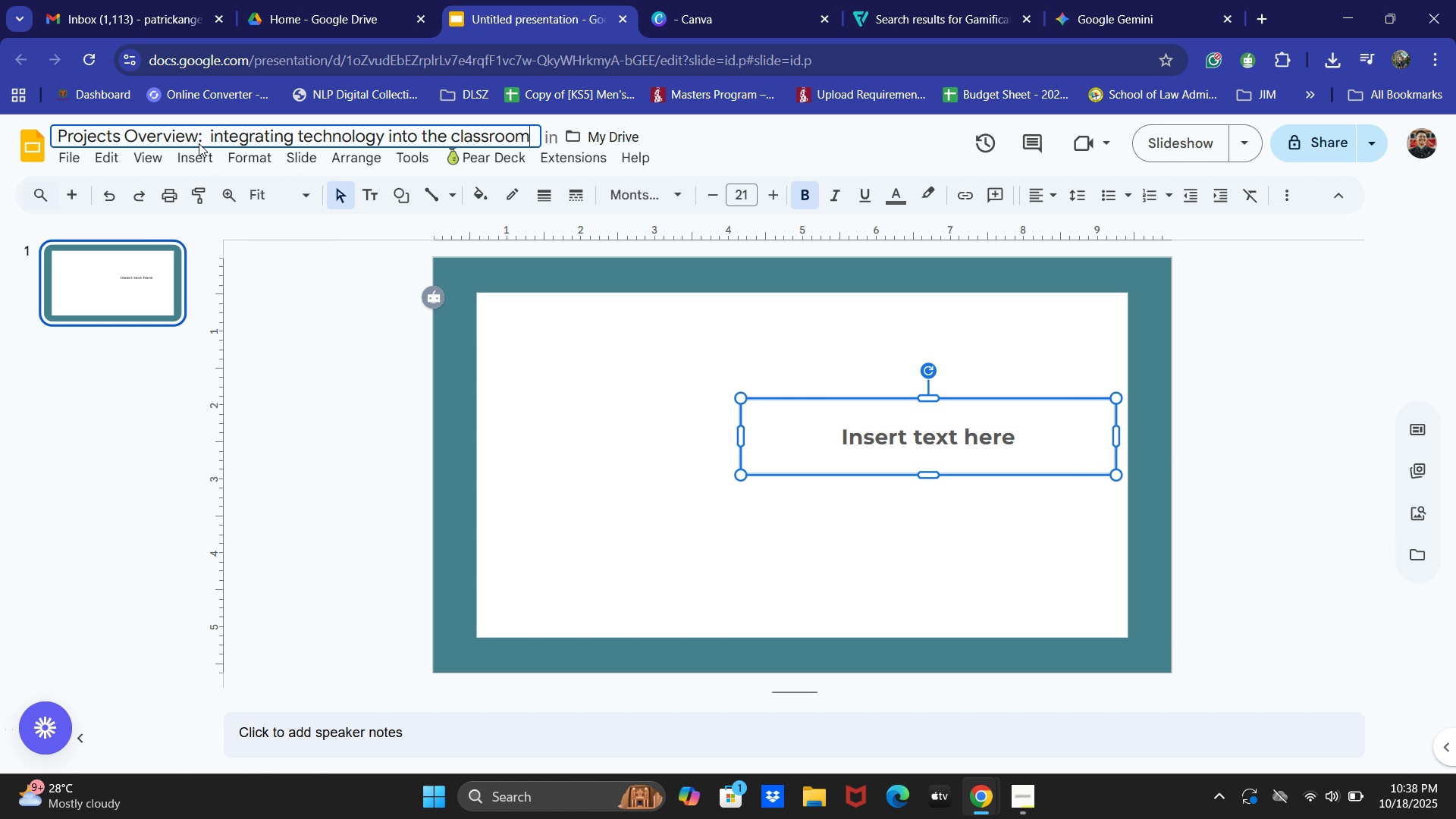 
key(Control+V)
 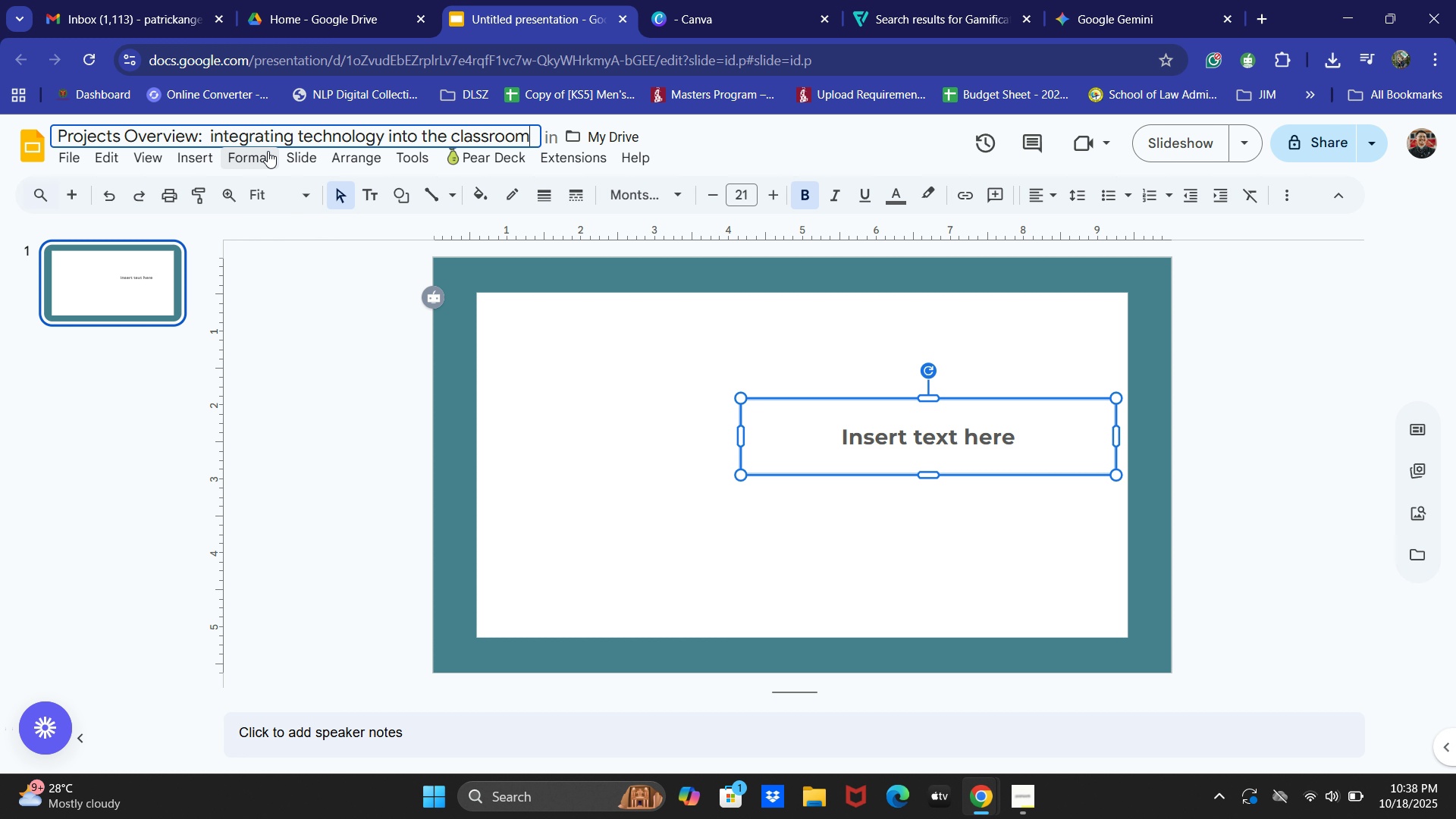 
left_click([217, 133])
 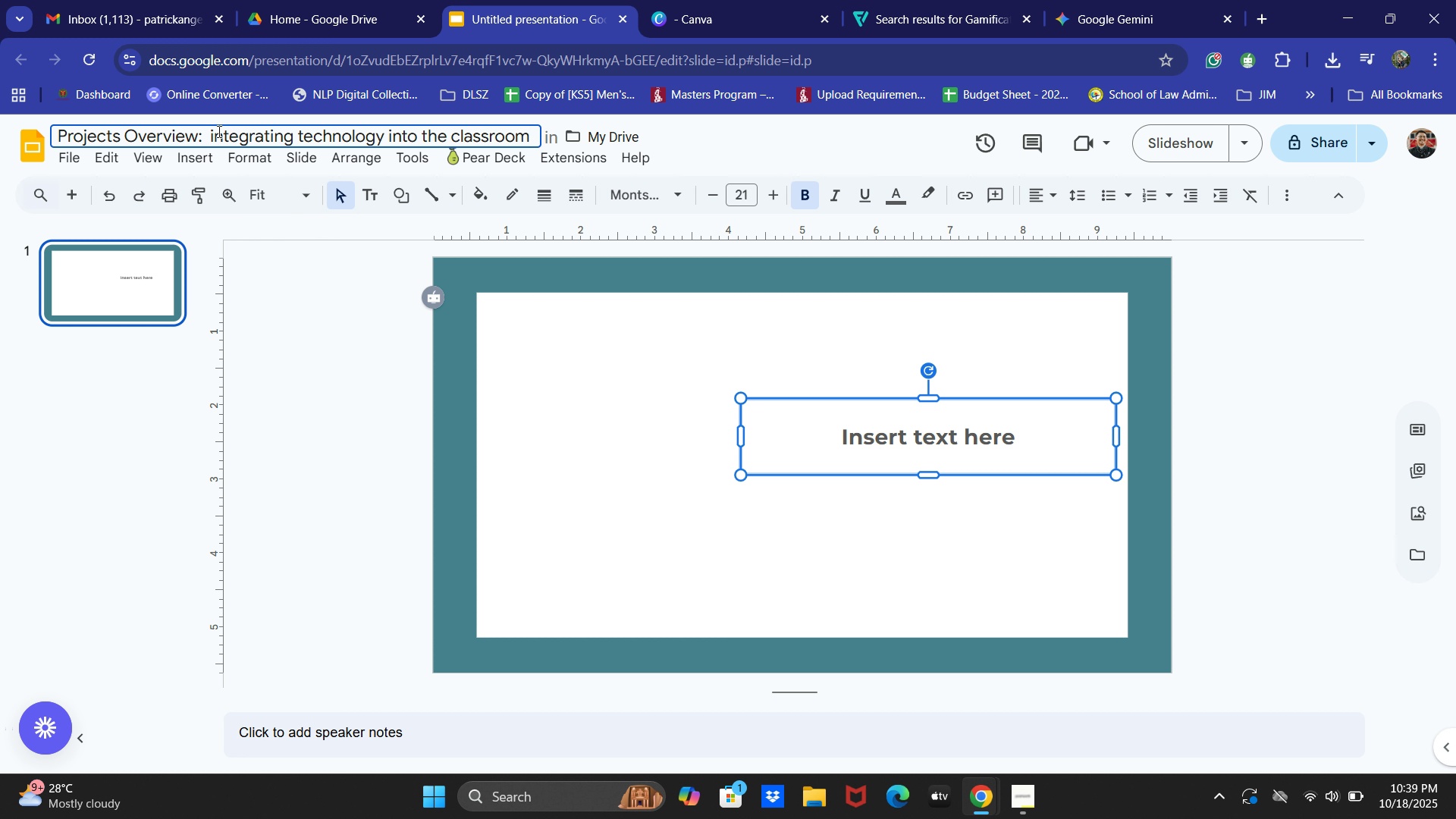 
type([Delete])
key(Backspace)
type(In)
 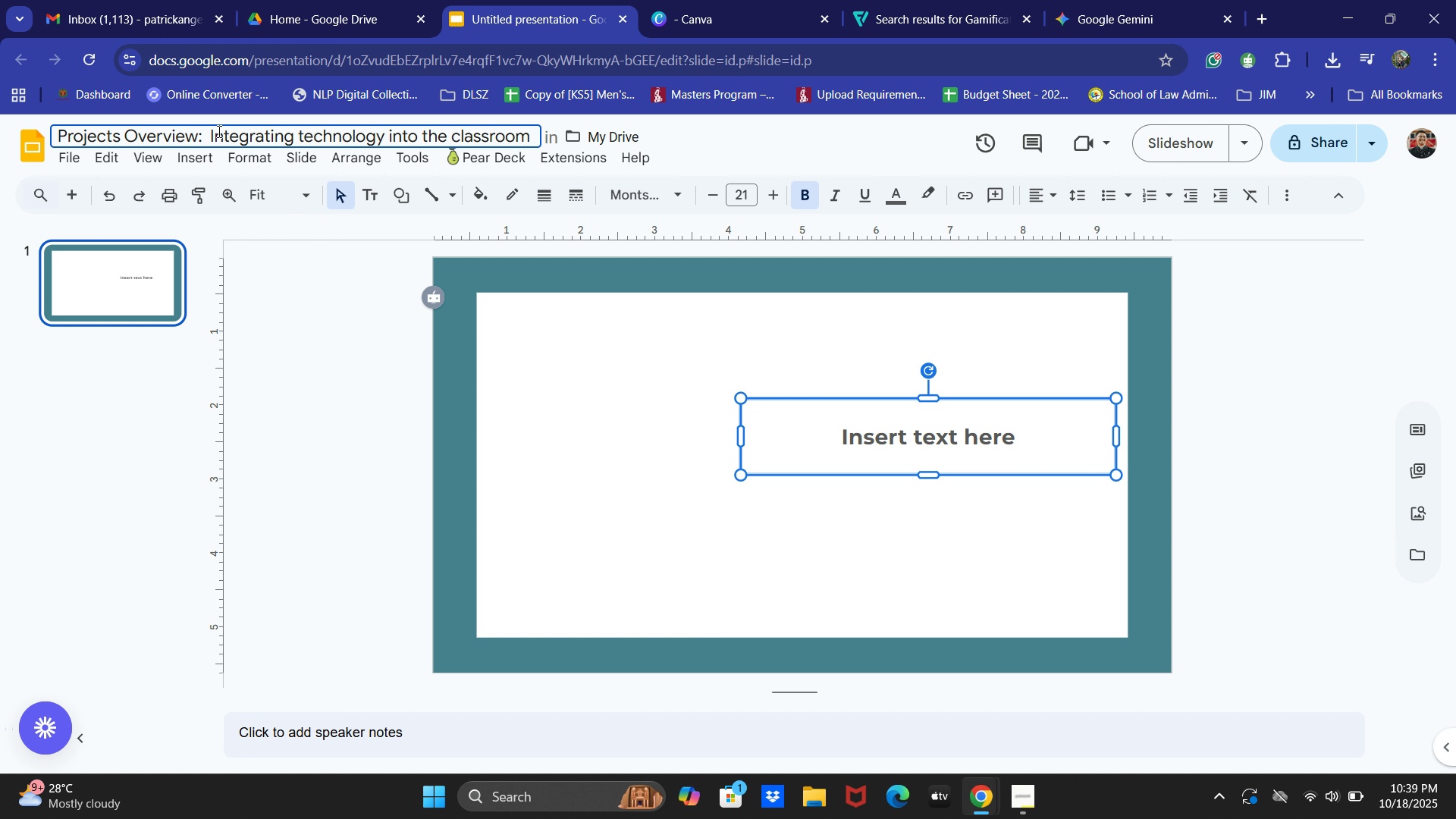 
wait(5.21)
 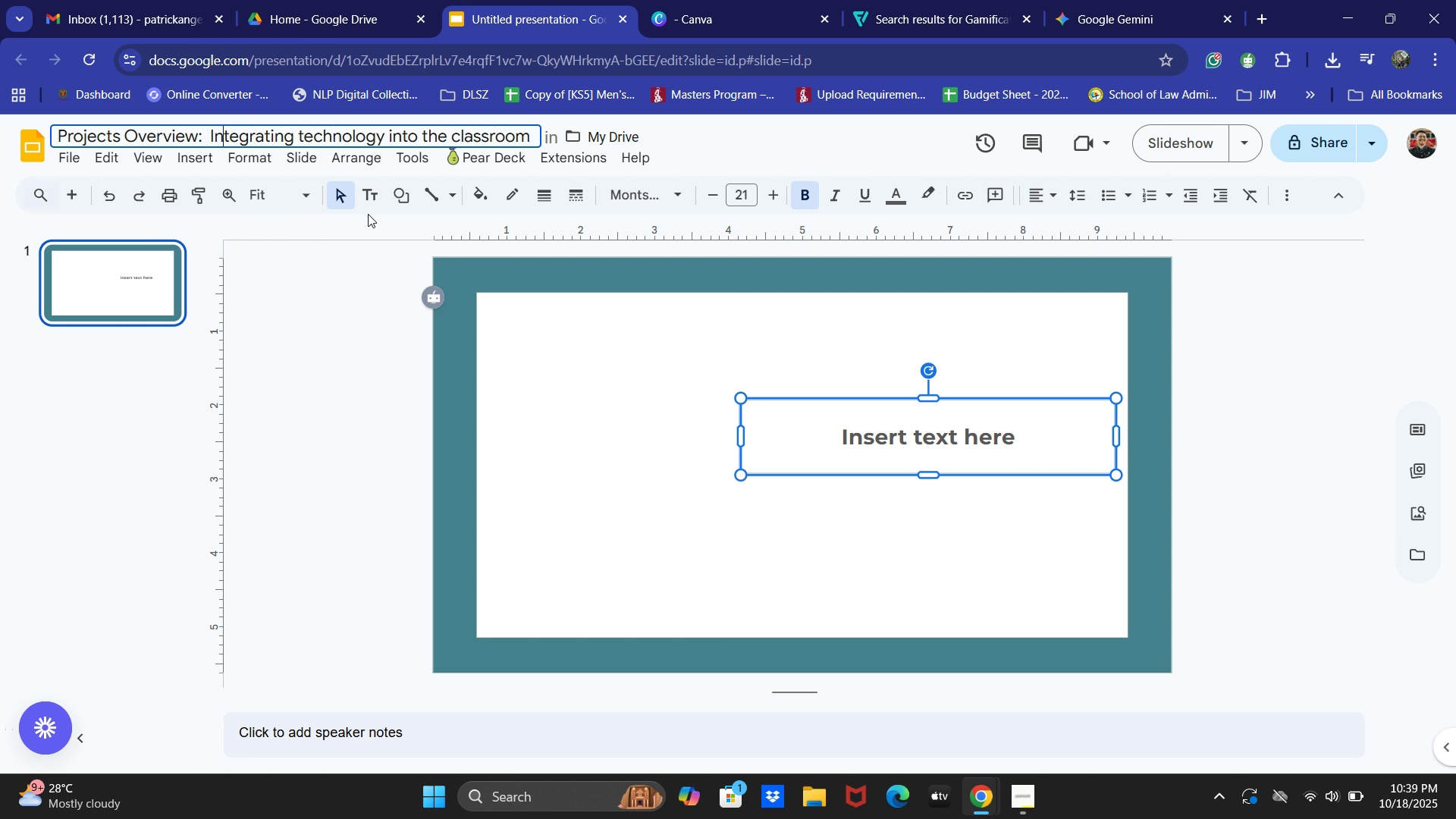 
key(Backspace)
 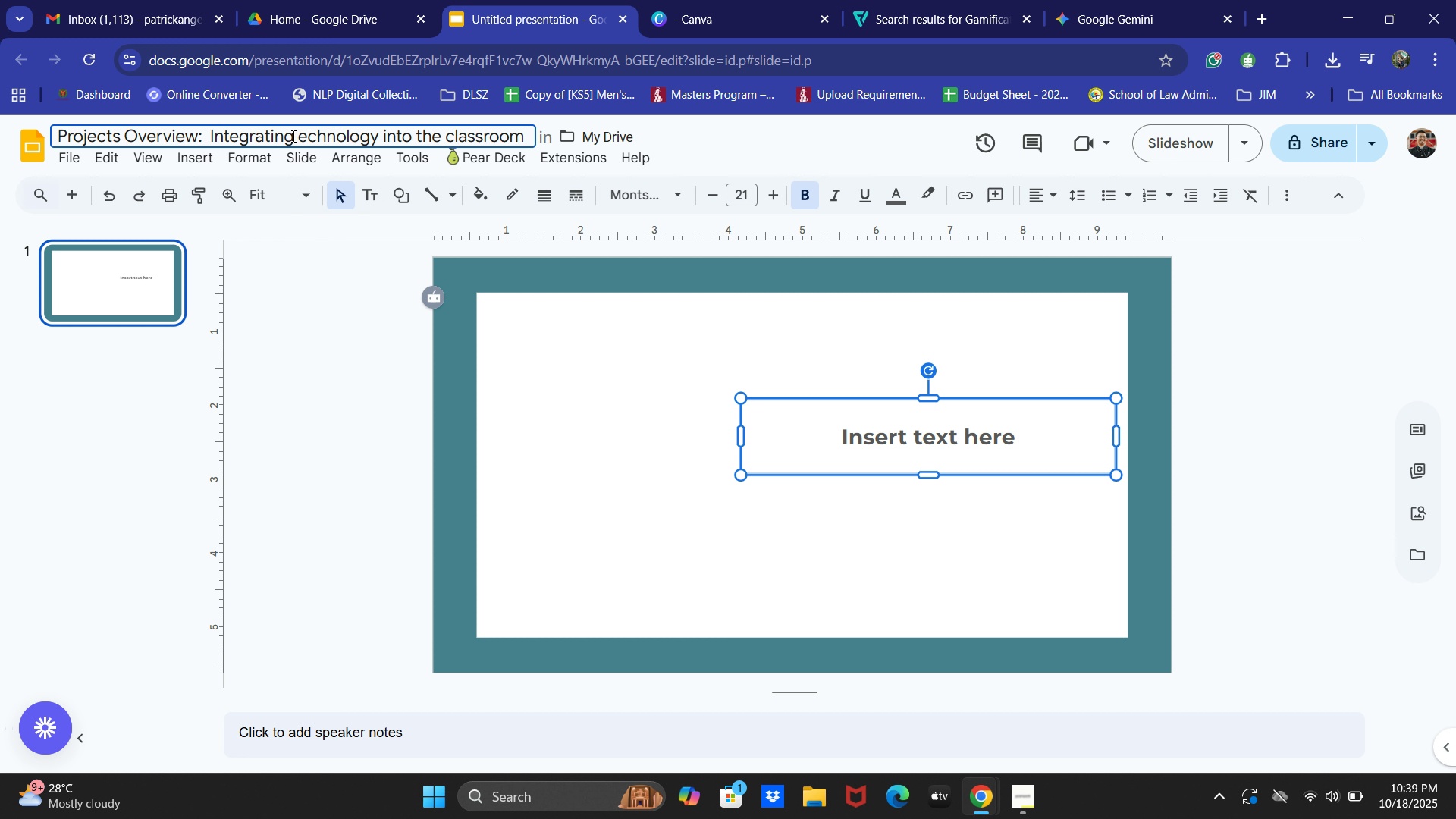 
key(Shift+ShiftLeft)
 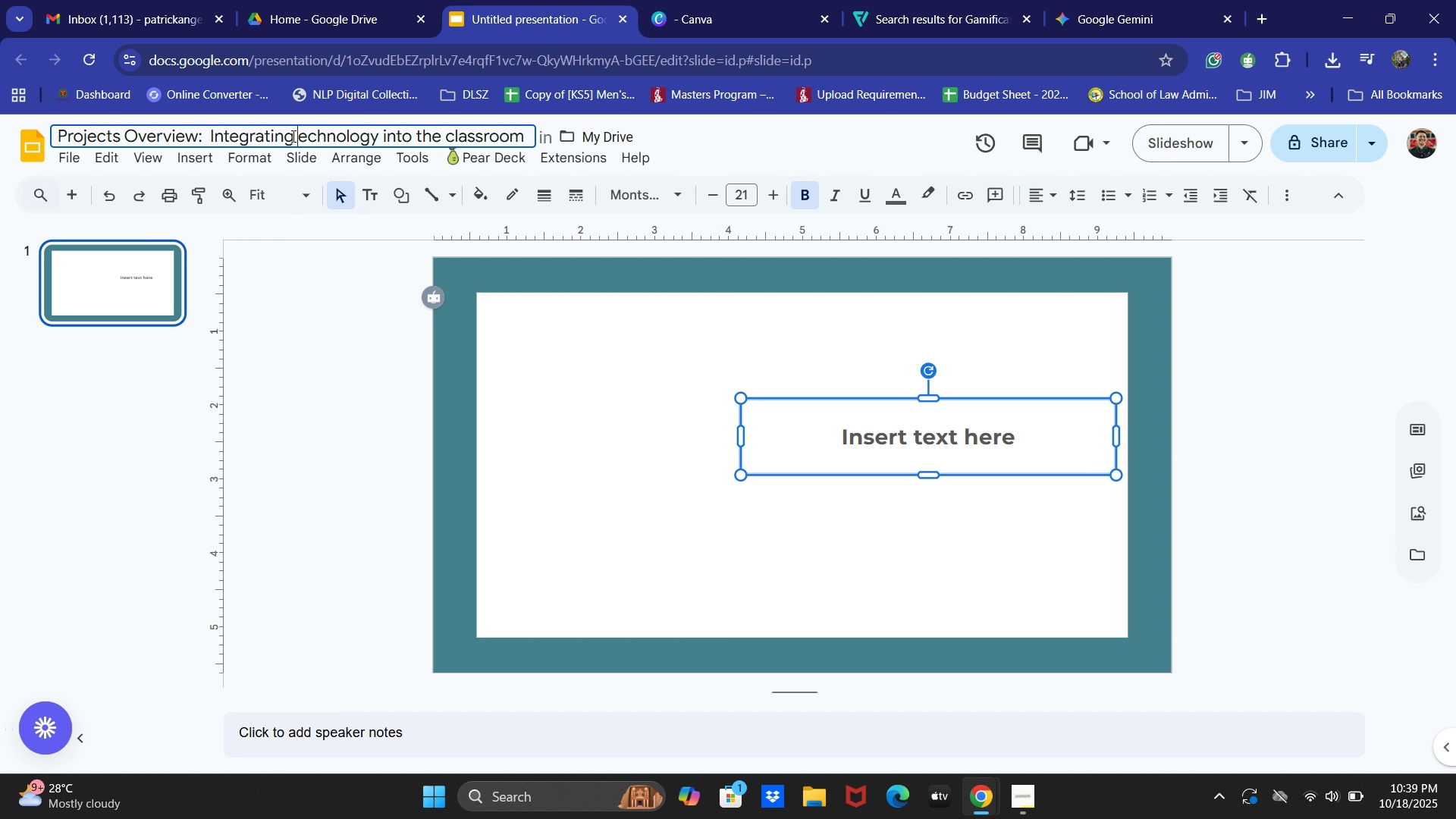 
key(Shift+T)
 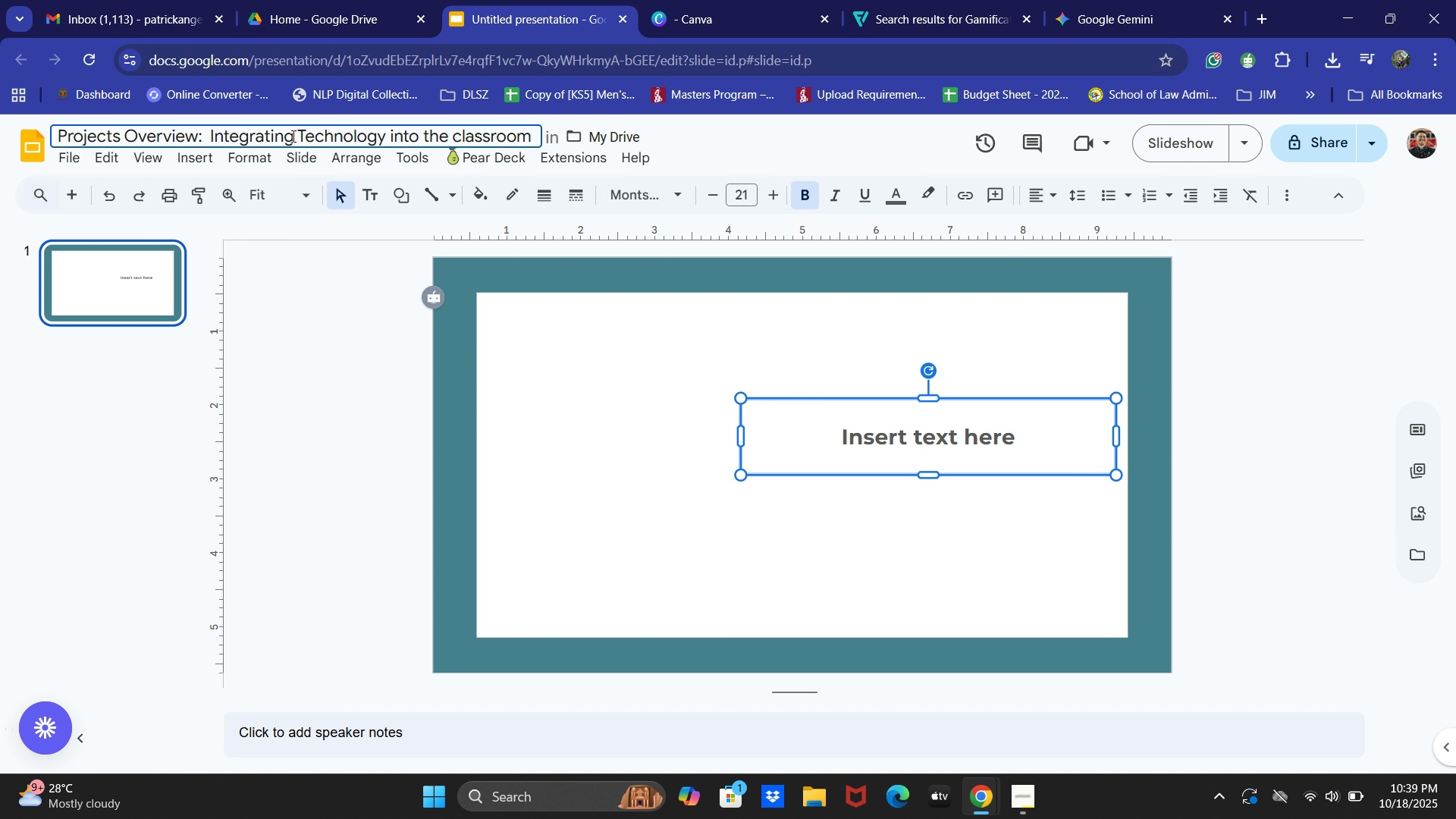 
key(ArrowRight)
 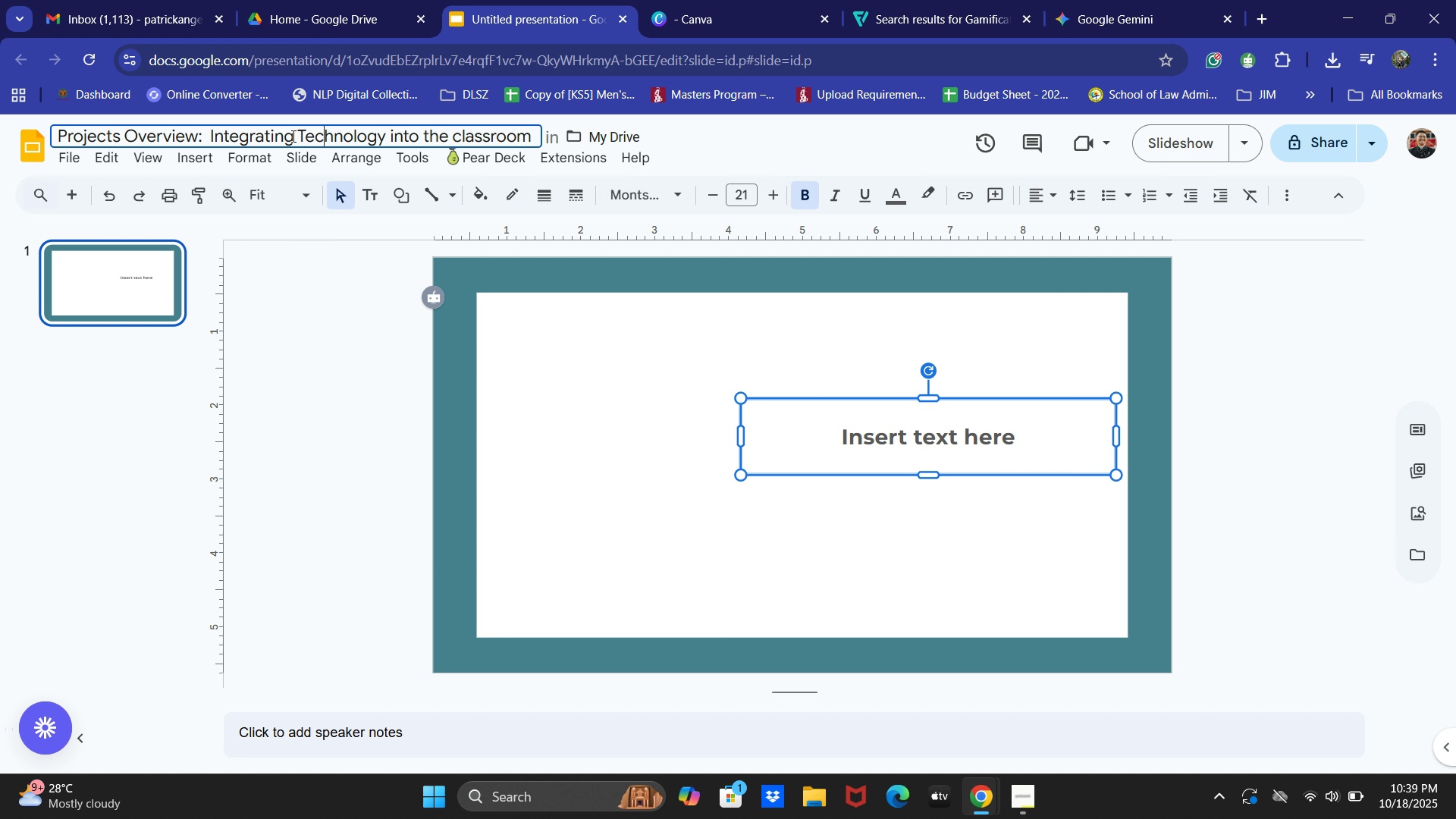 
key(ArrowRight)
 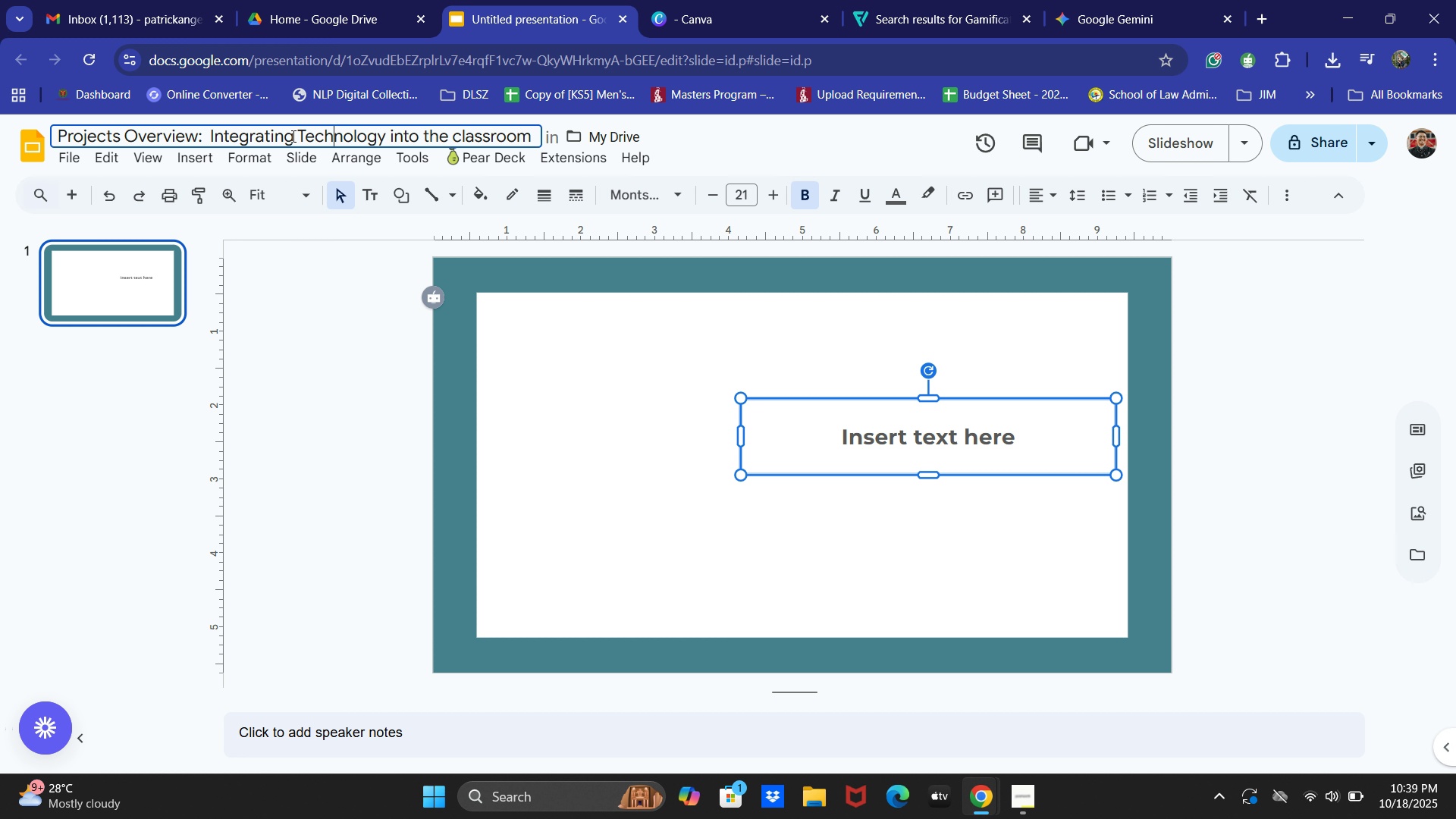 
hold_key(key=ArrowRight, duration=0.58)
 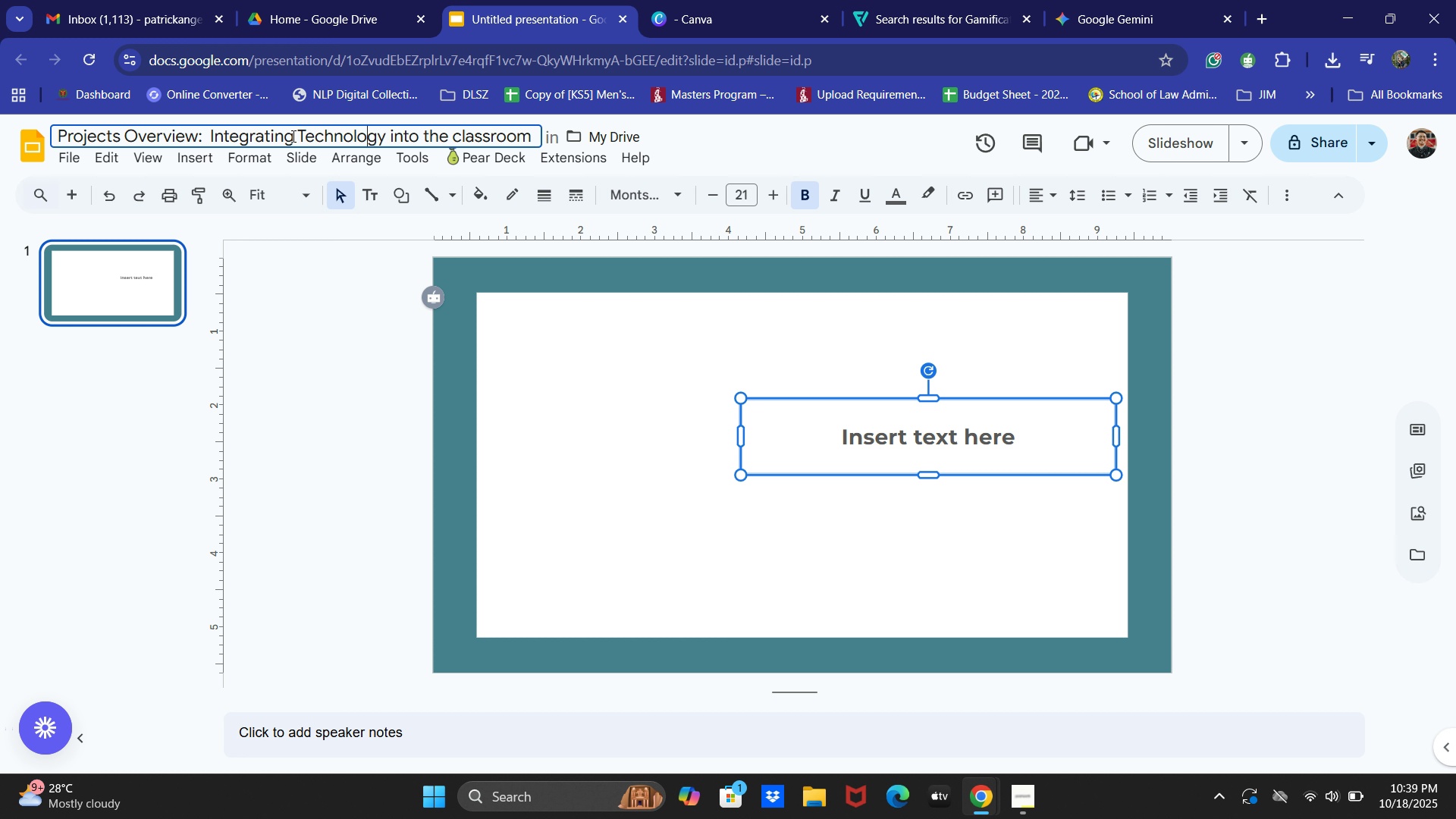 
key(ArrowRight)
 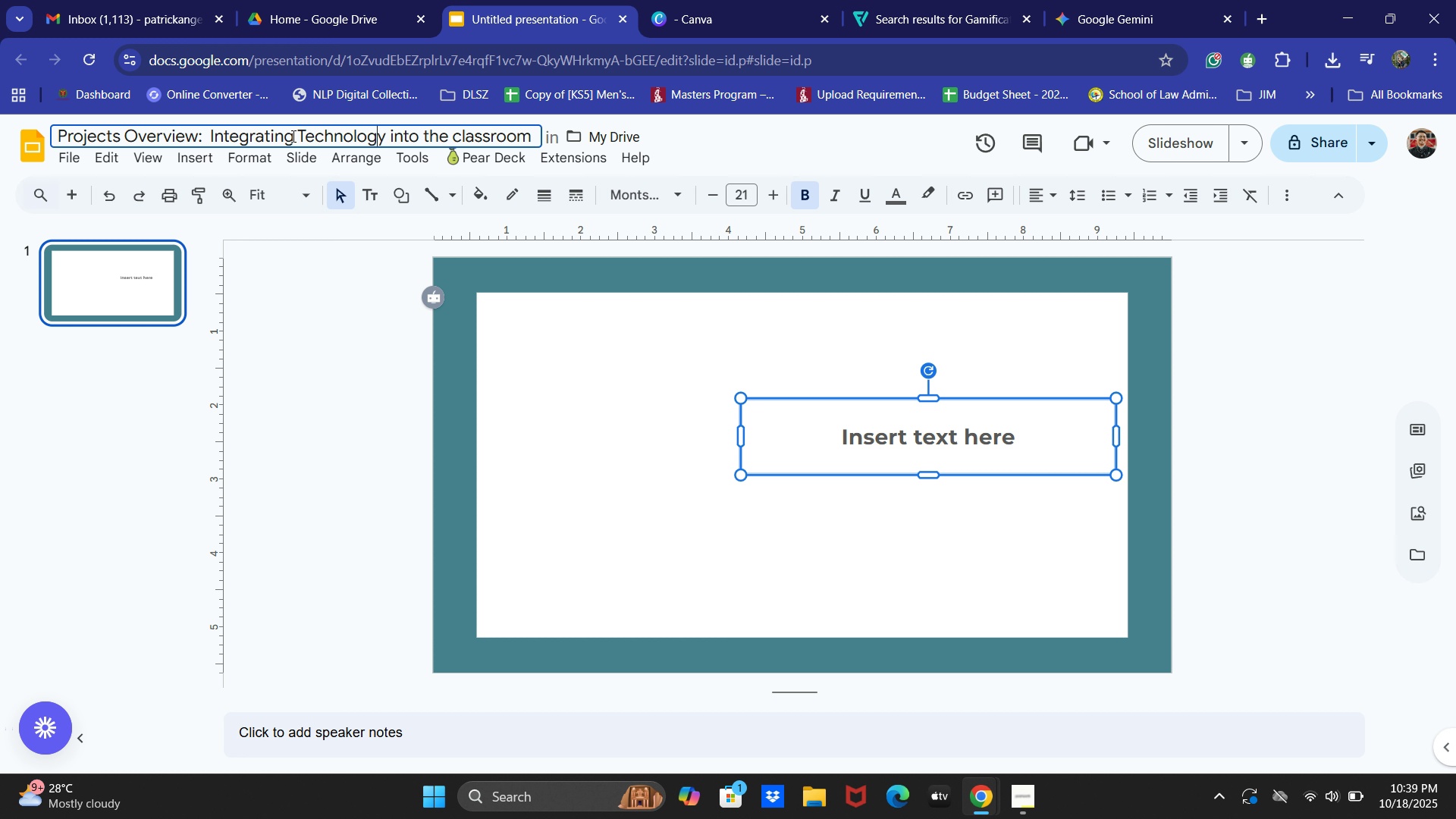 
hold_key(key=ArrowRight, duration=0.5)
 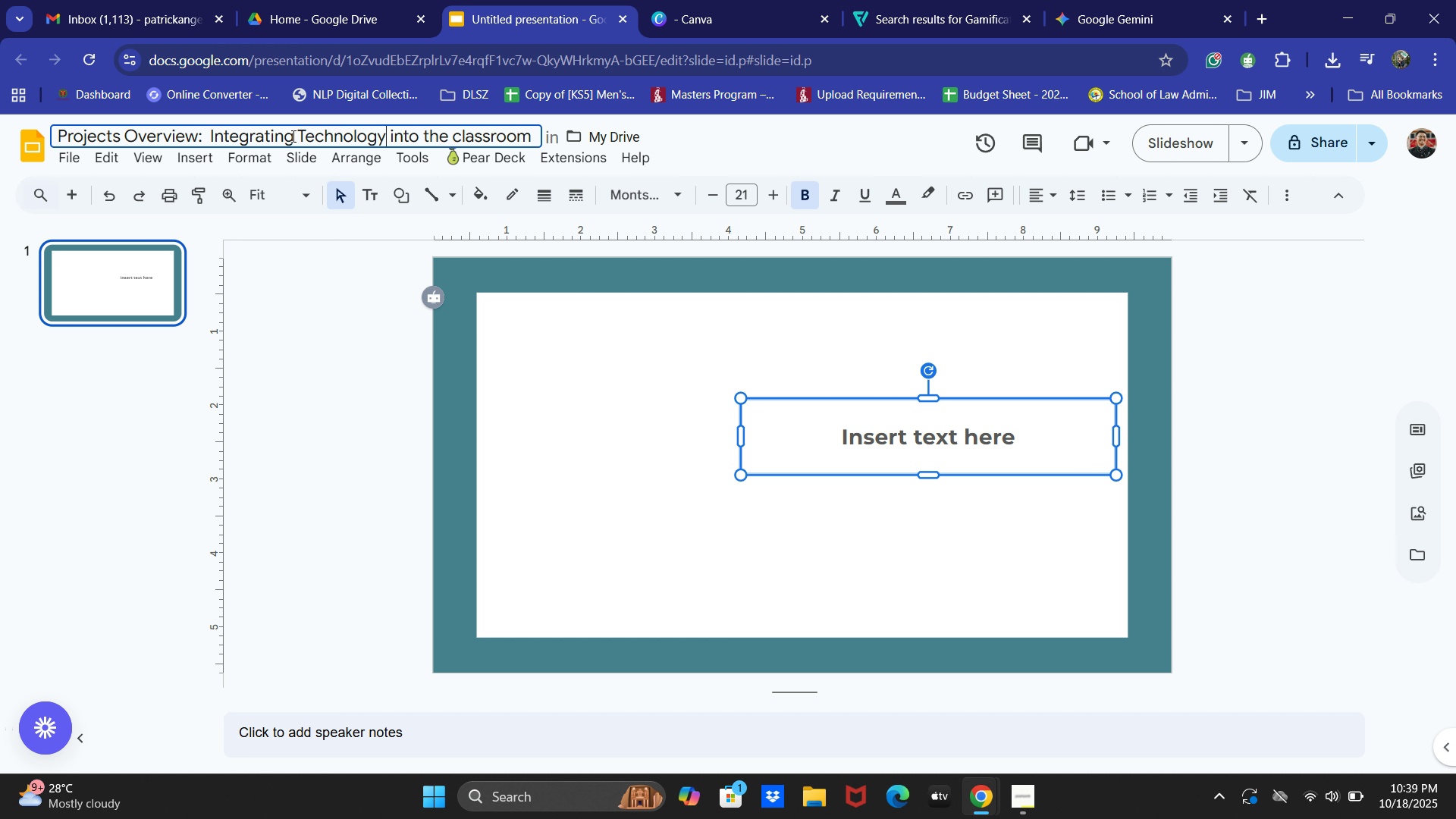 
key(ArrowRight)
 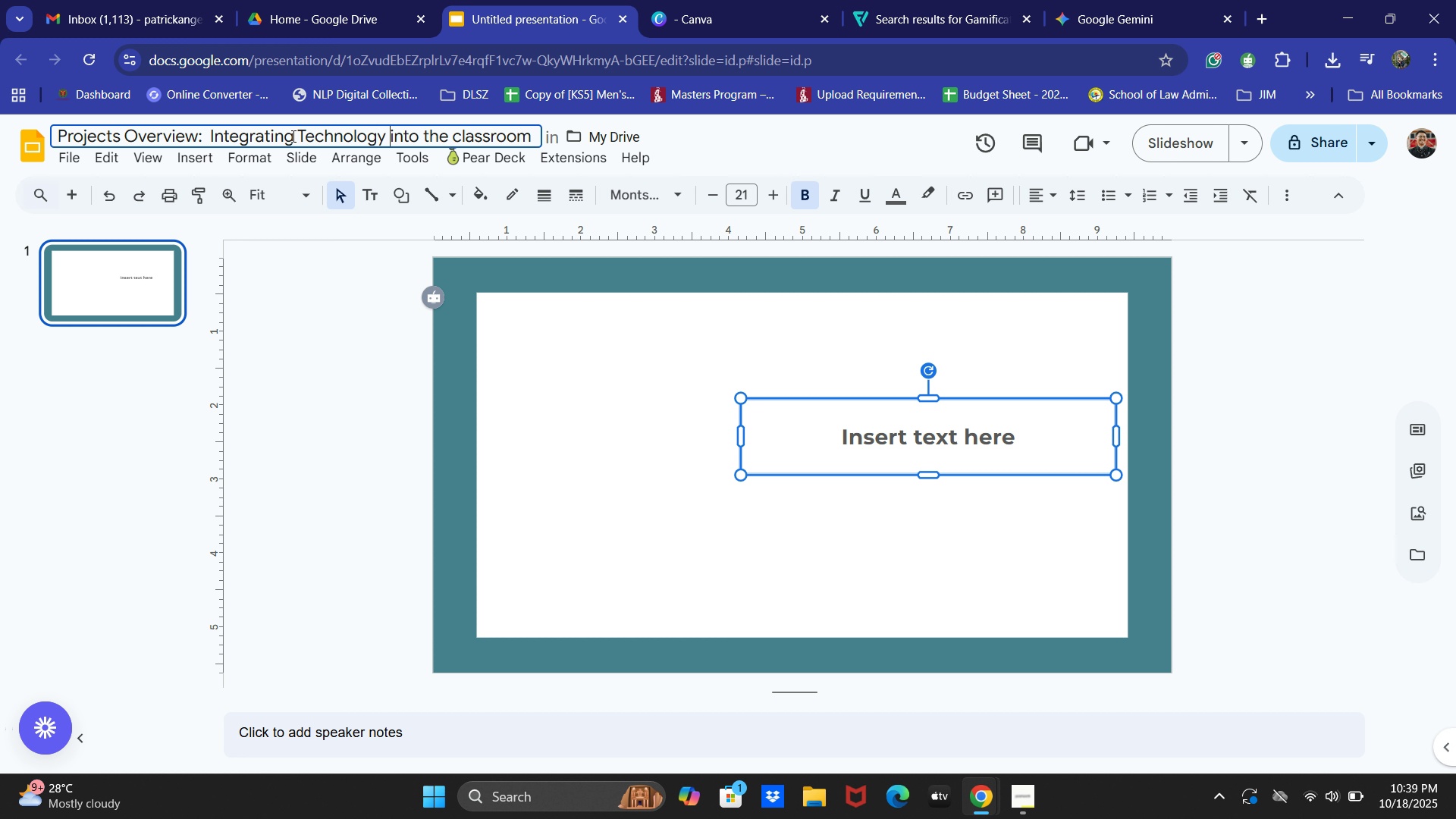 
key(ArrowRight)
 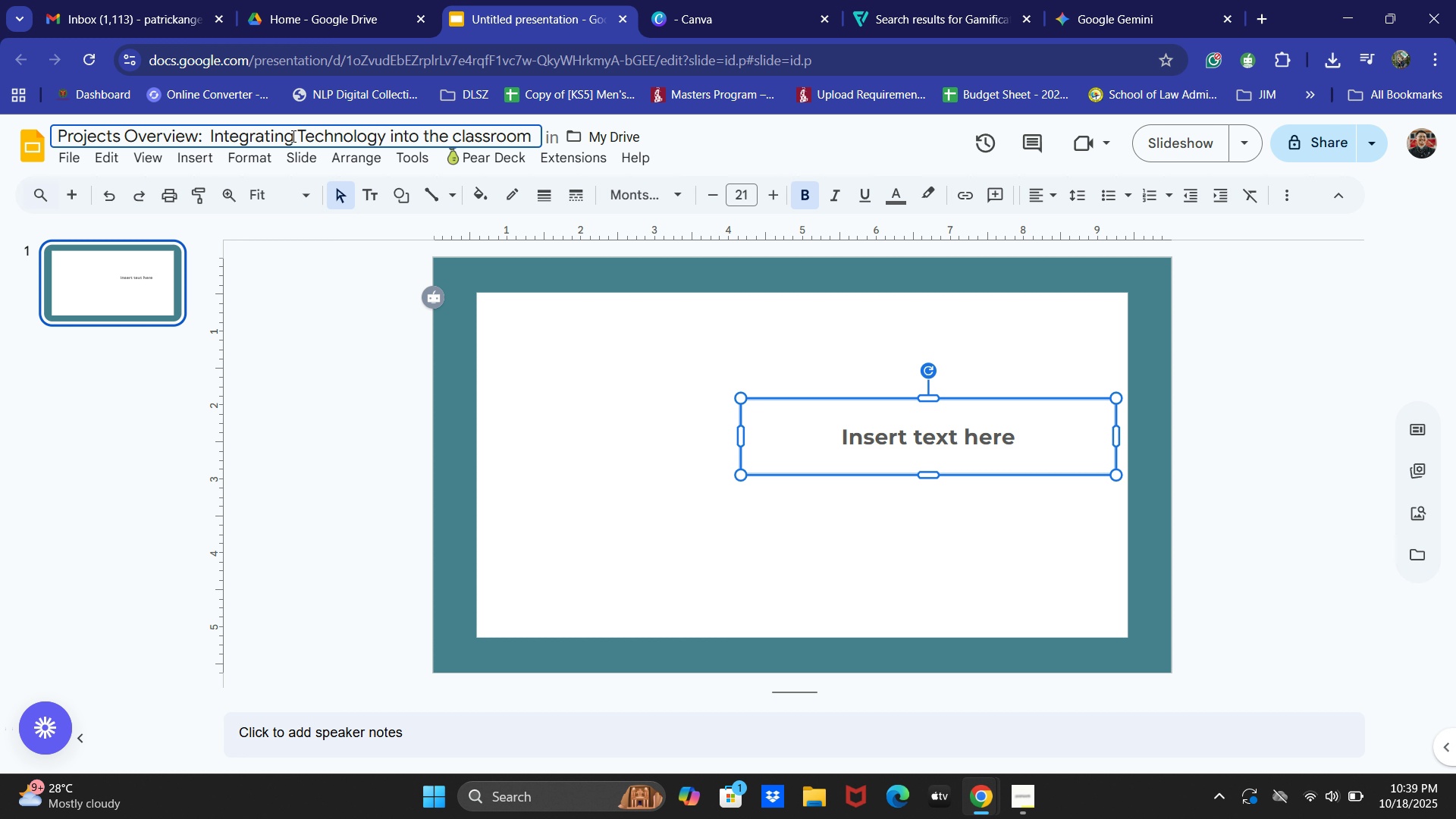 
key(ArrowRight)
 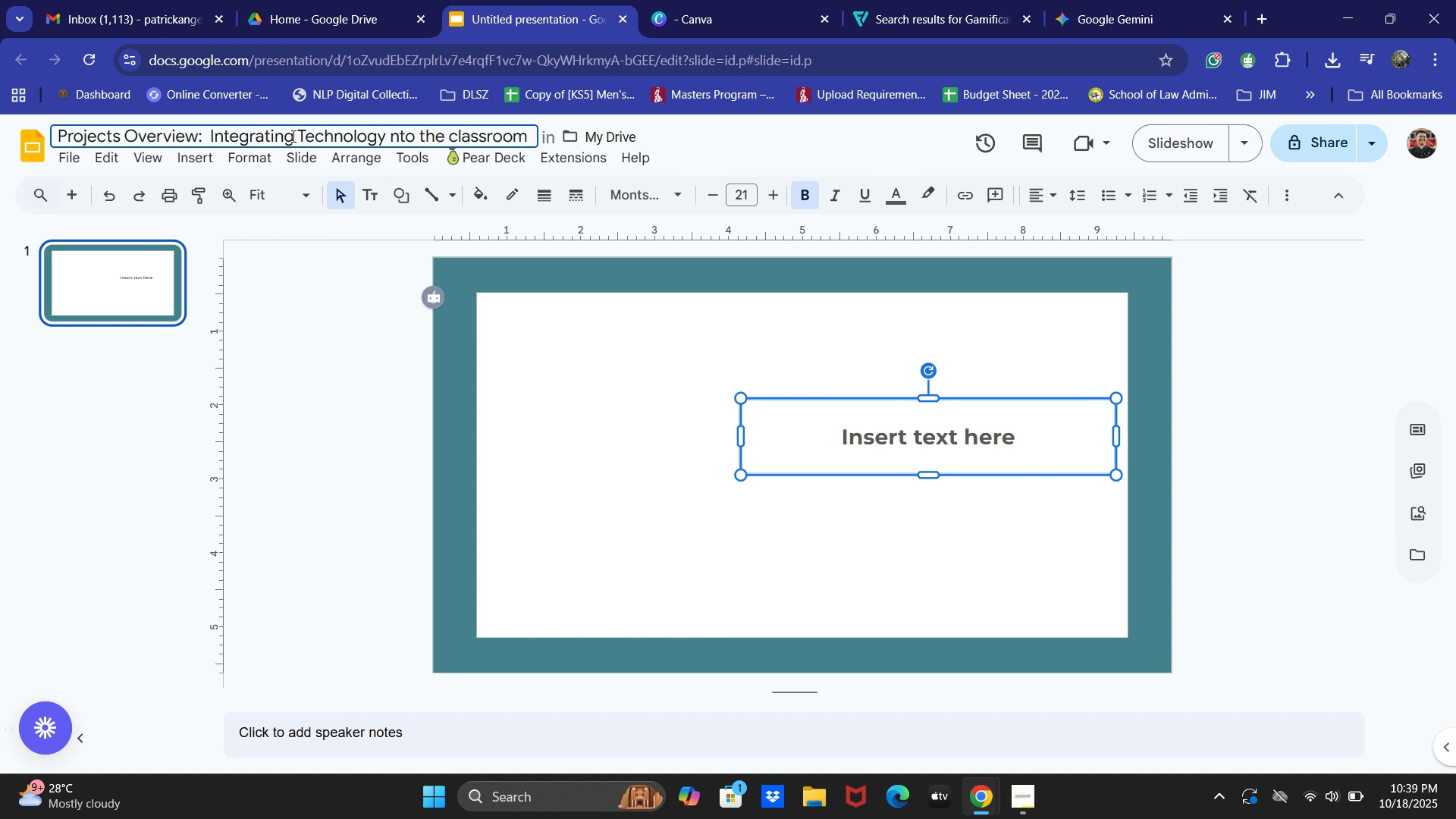 
key(Backspace)
 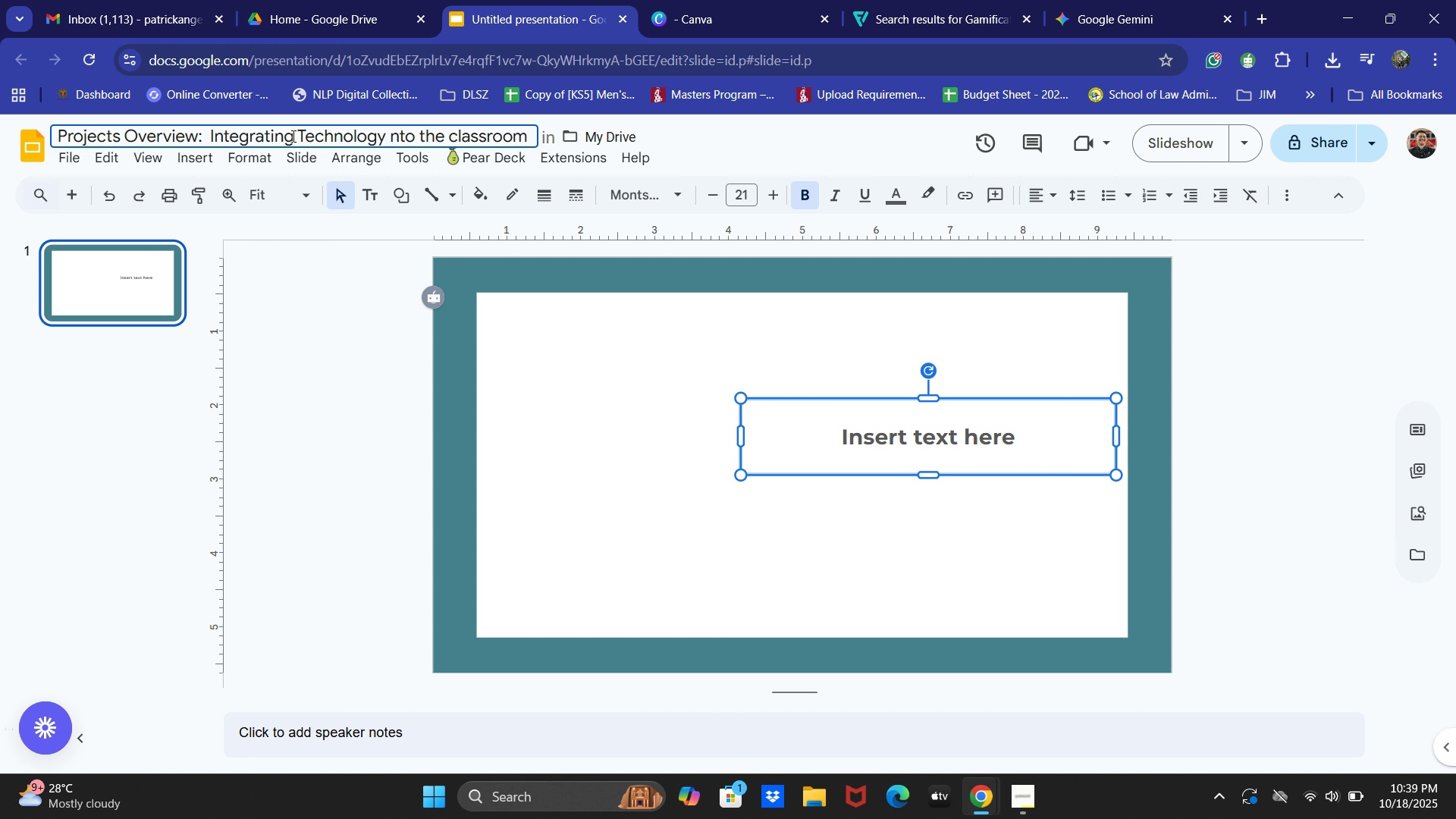 
key(Shift+ShiftLeft)
 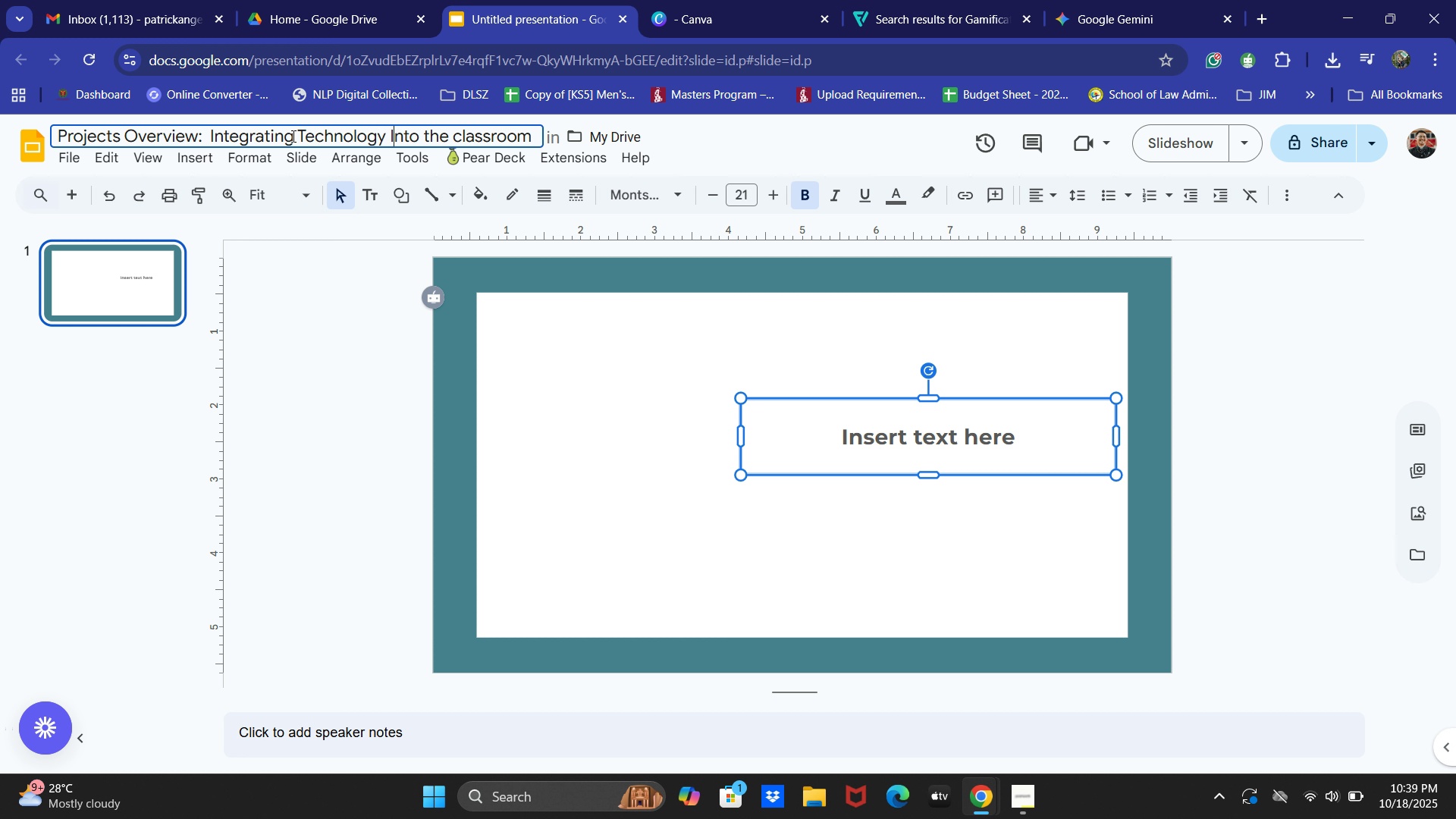 
key(Shift+I)
 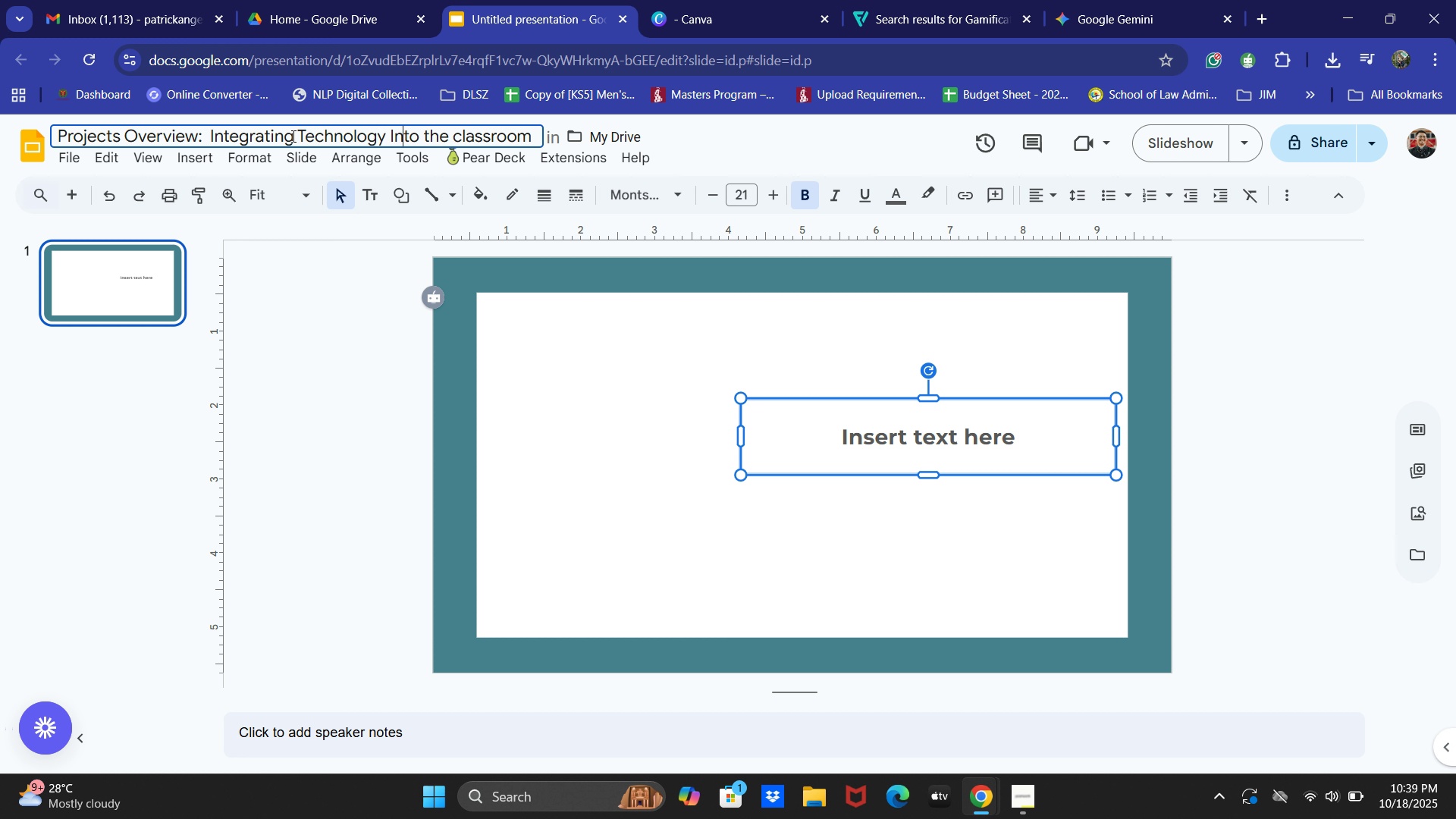 
key(ArrowRight)
 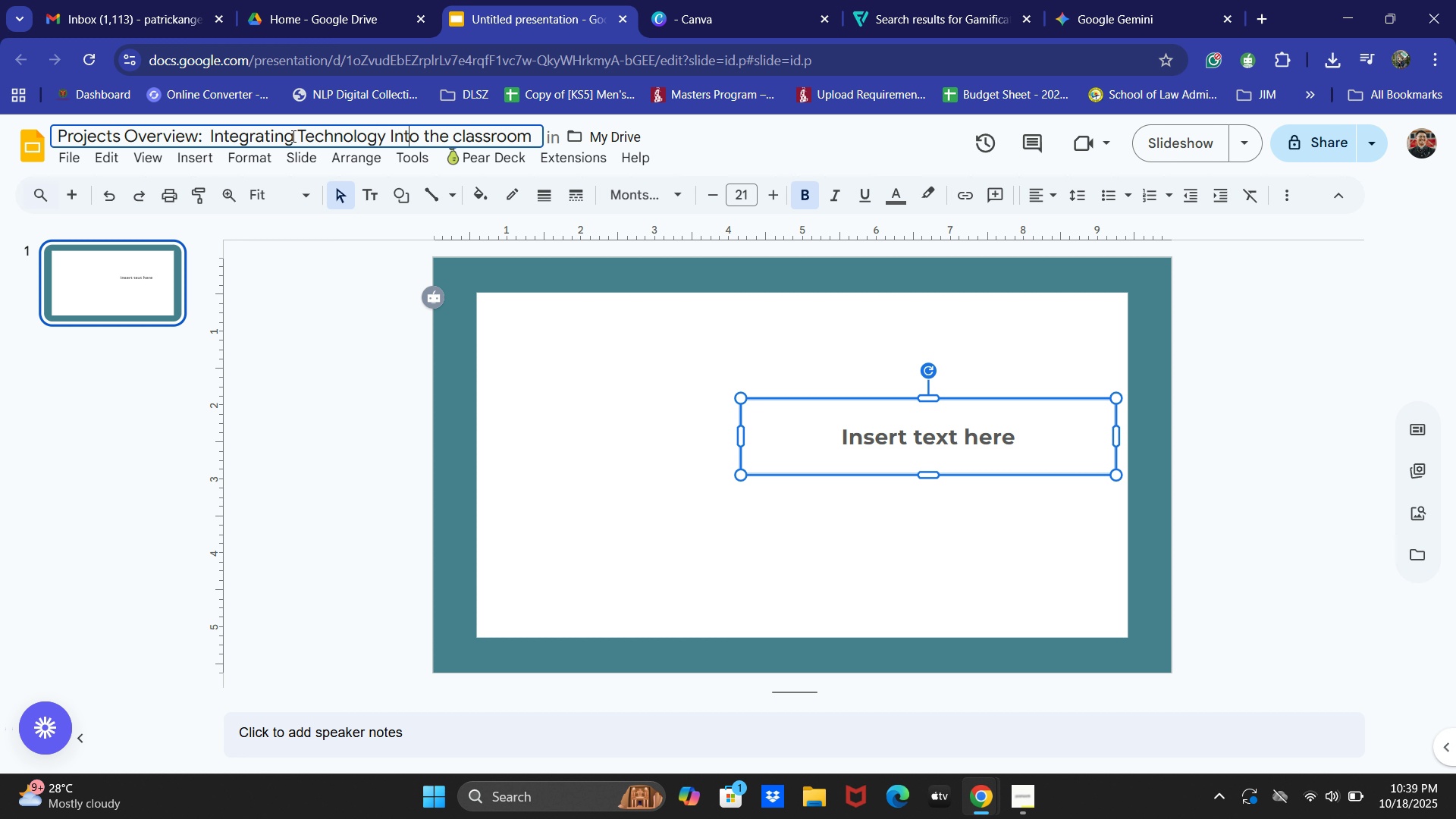 
key(ArrowRight)
 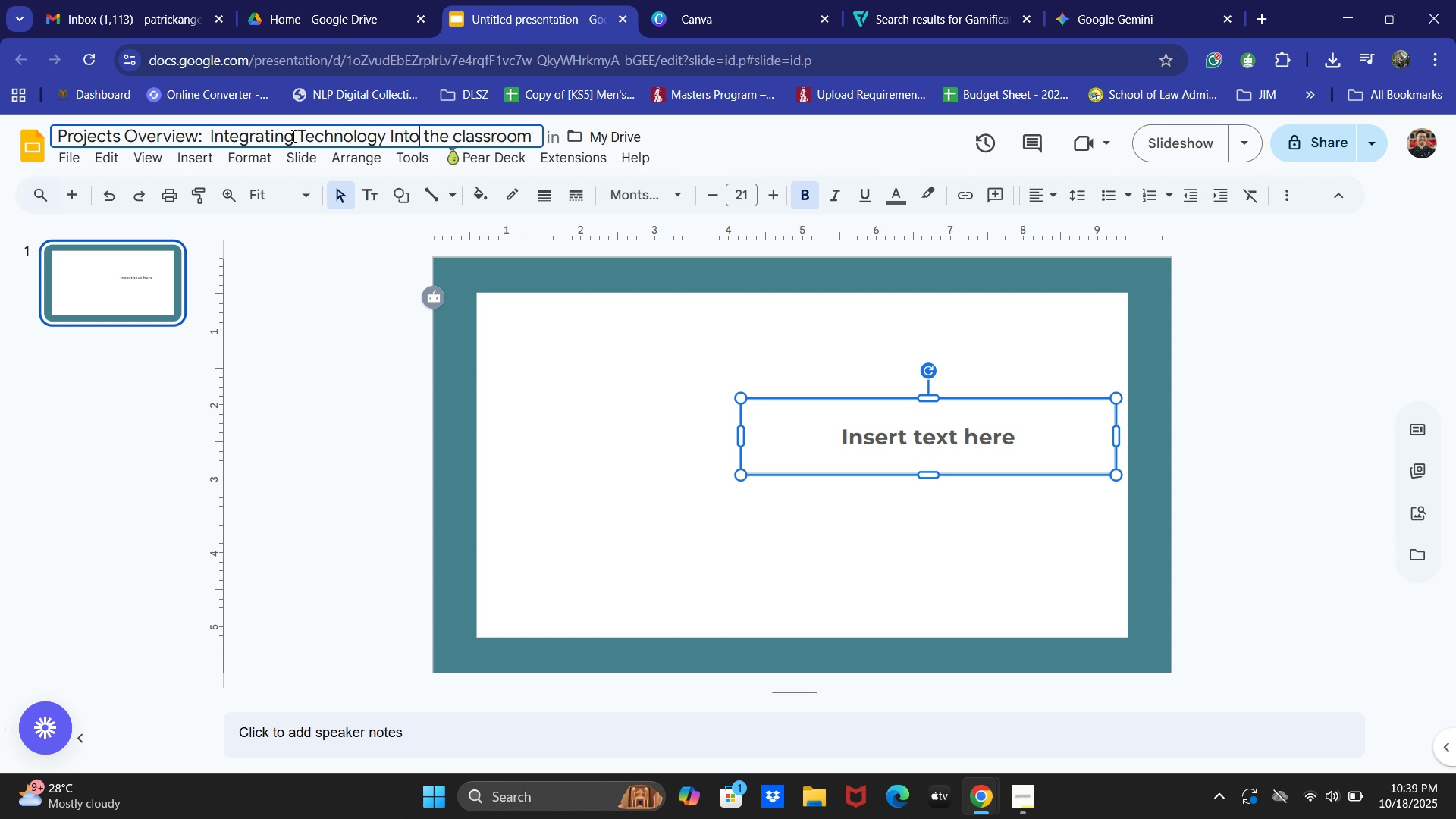 
key(ArrowRight)
 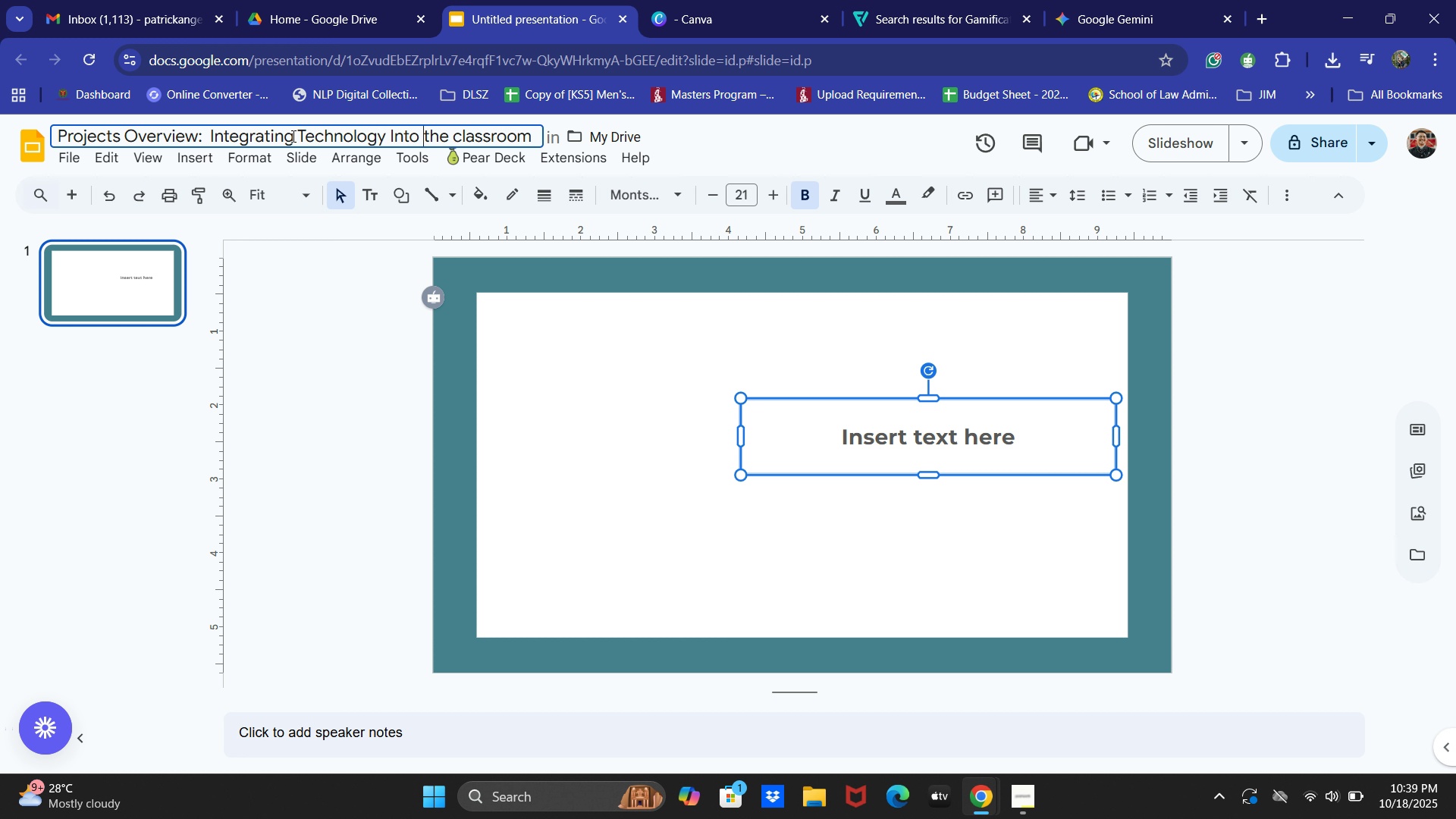 
key(ArrowRight)
 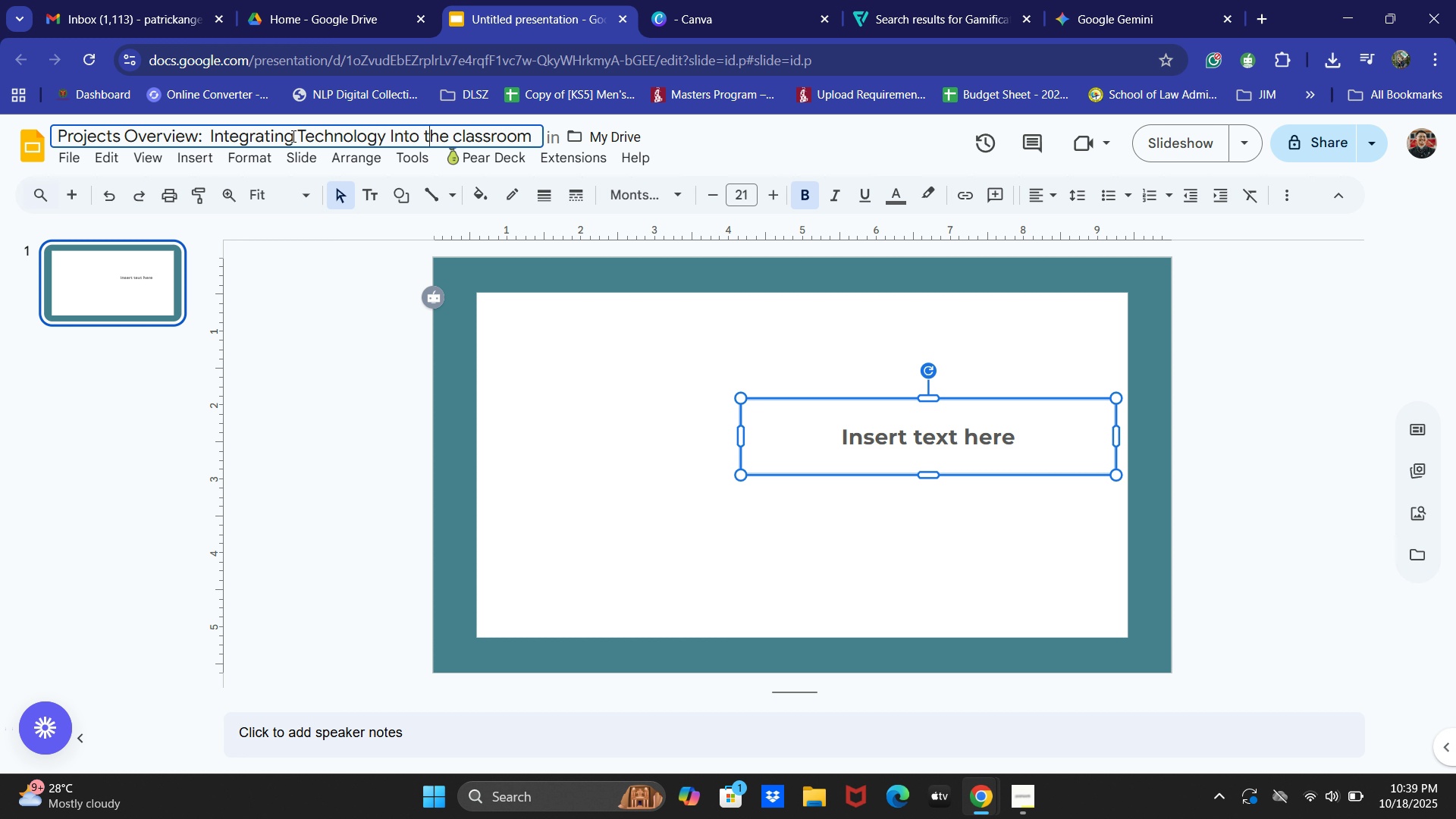 
key(ArrowRight)
 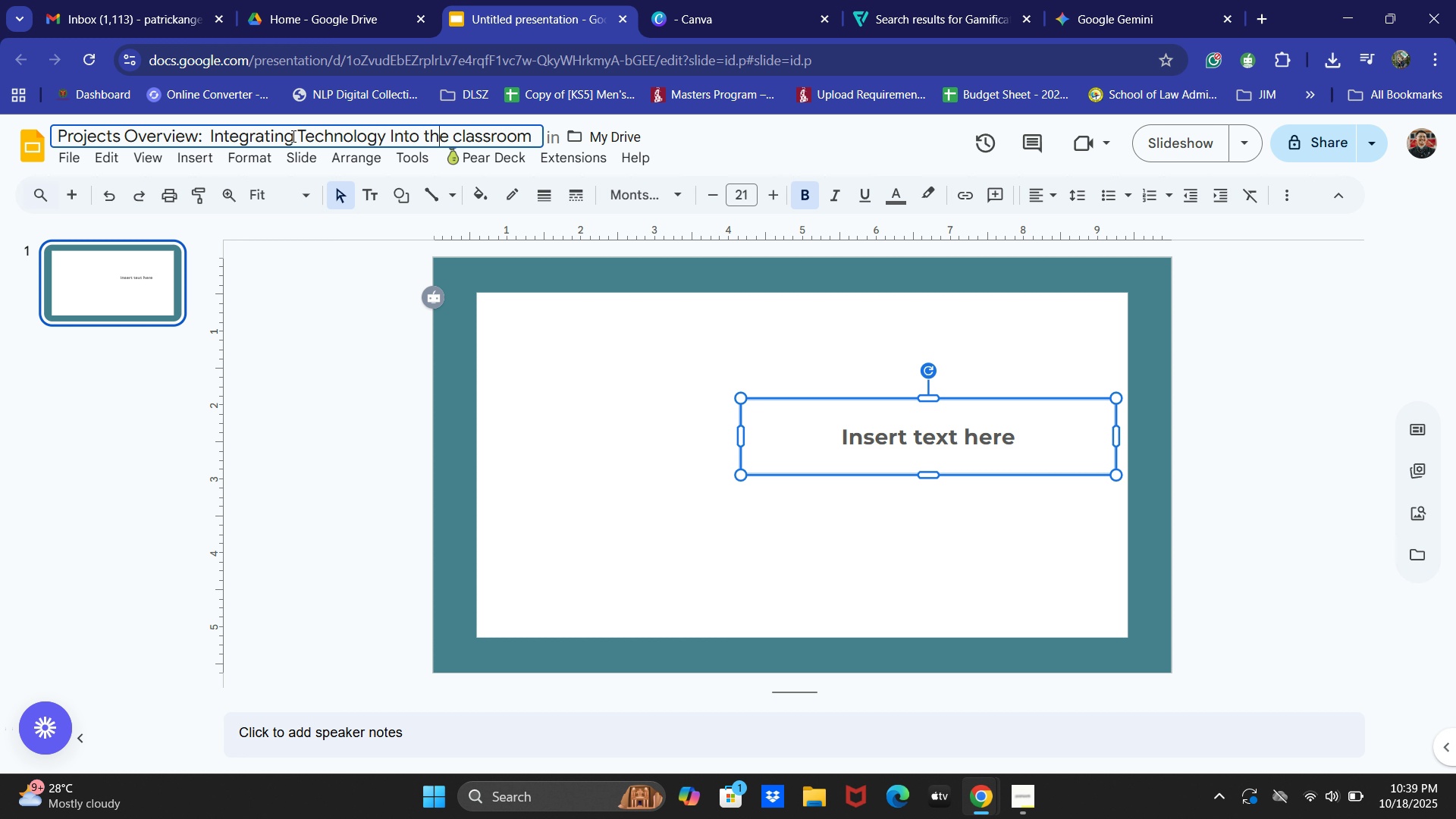 
key(ArrowRight)
 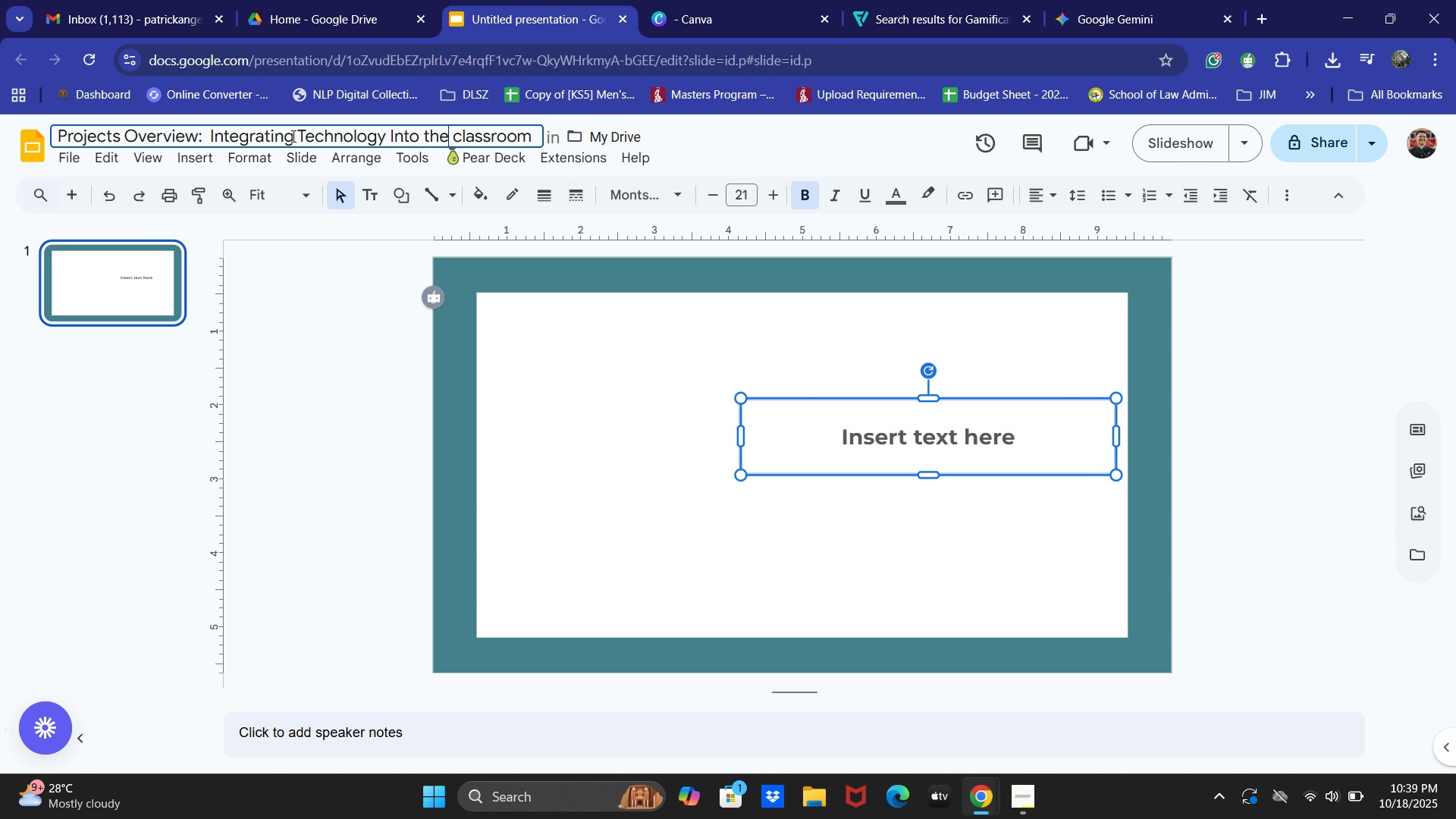 
key(ArrowRight)
 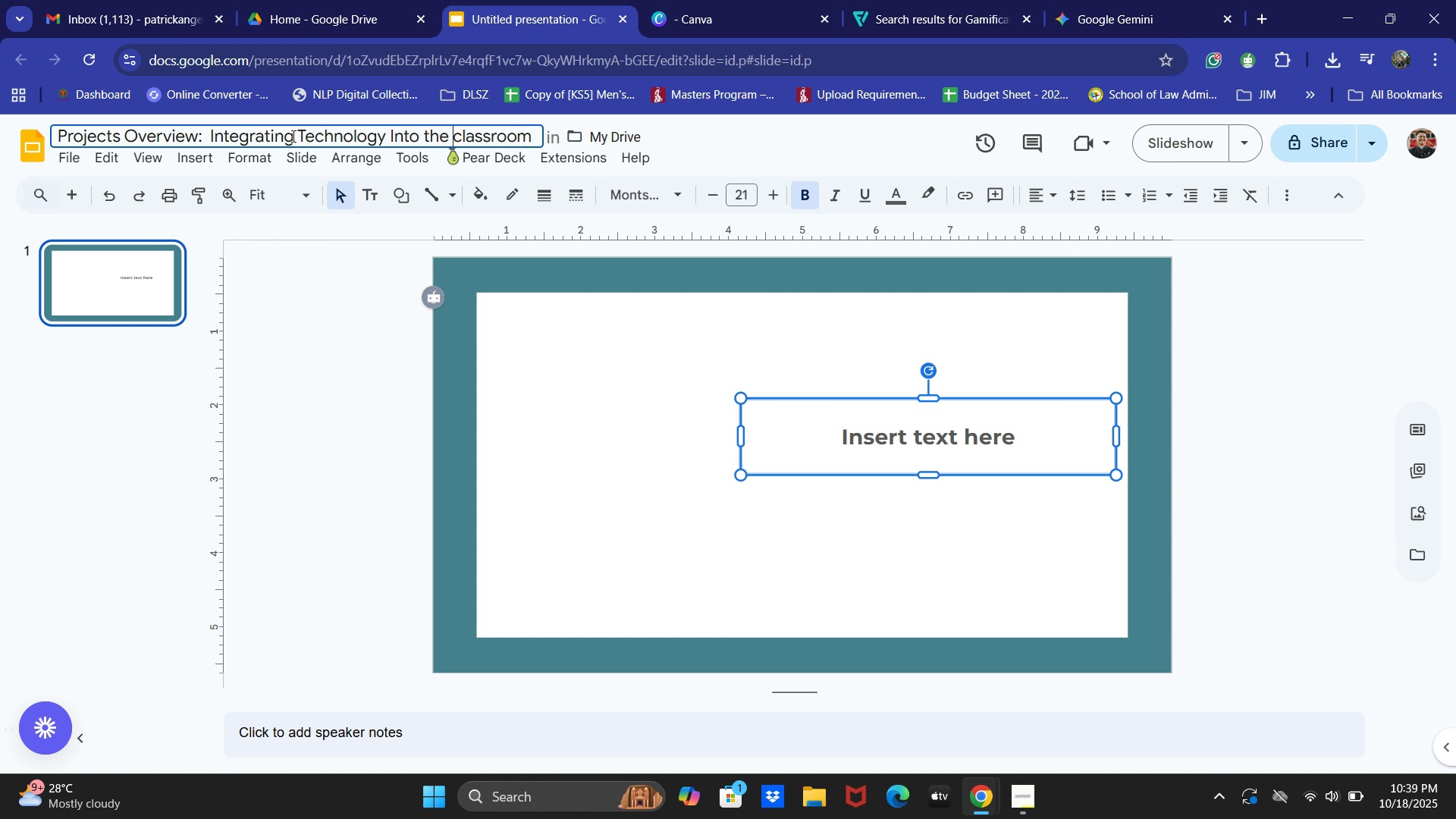 
key(ArrowRight)
 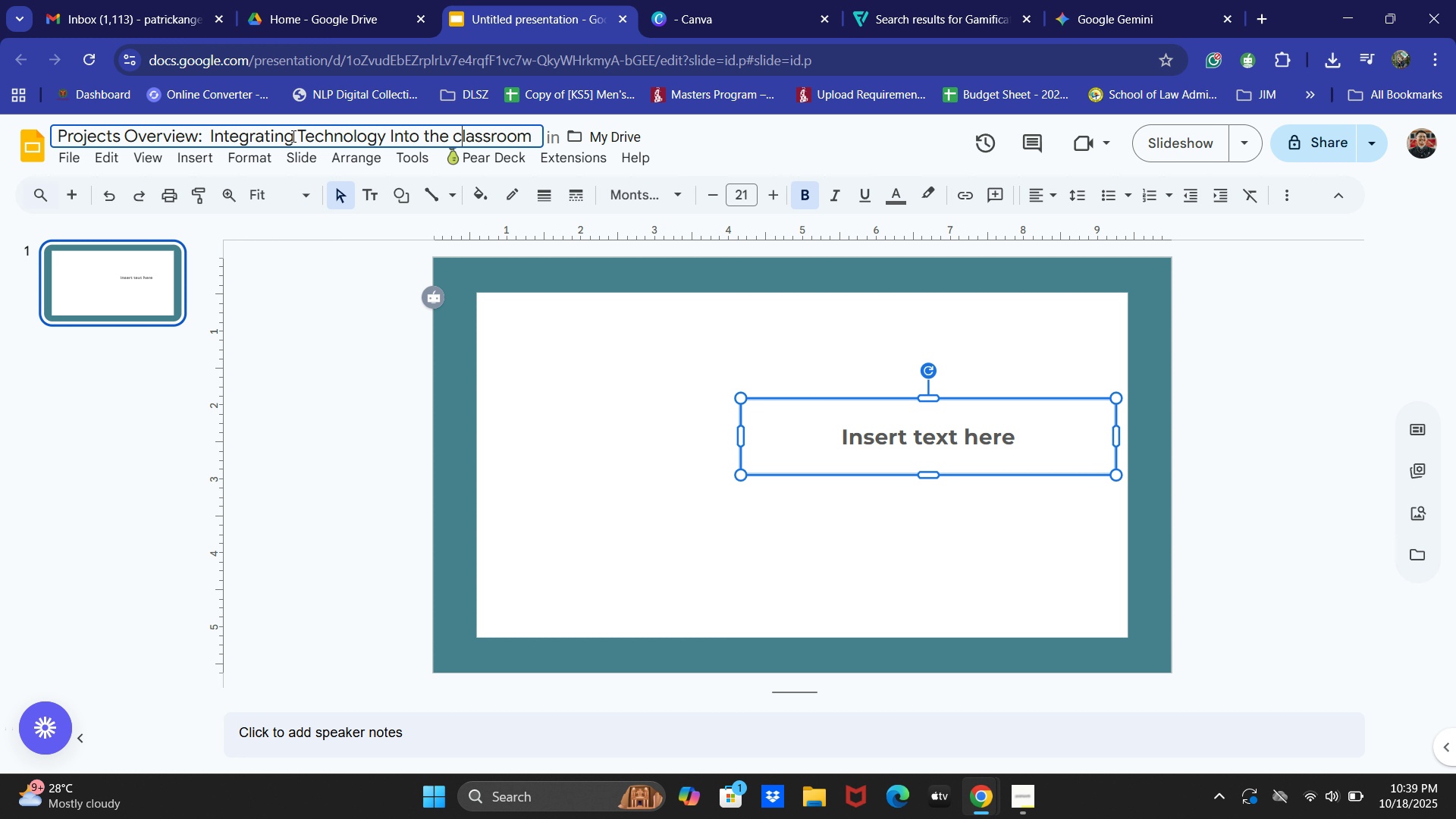 
key(ArrowRight)
 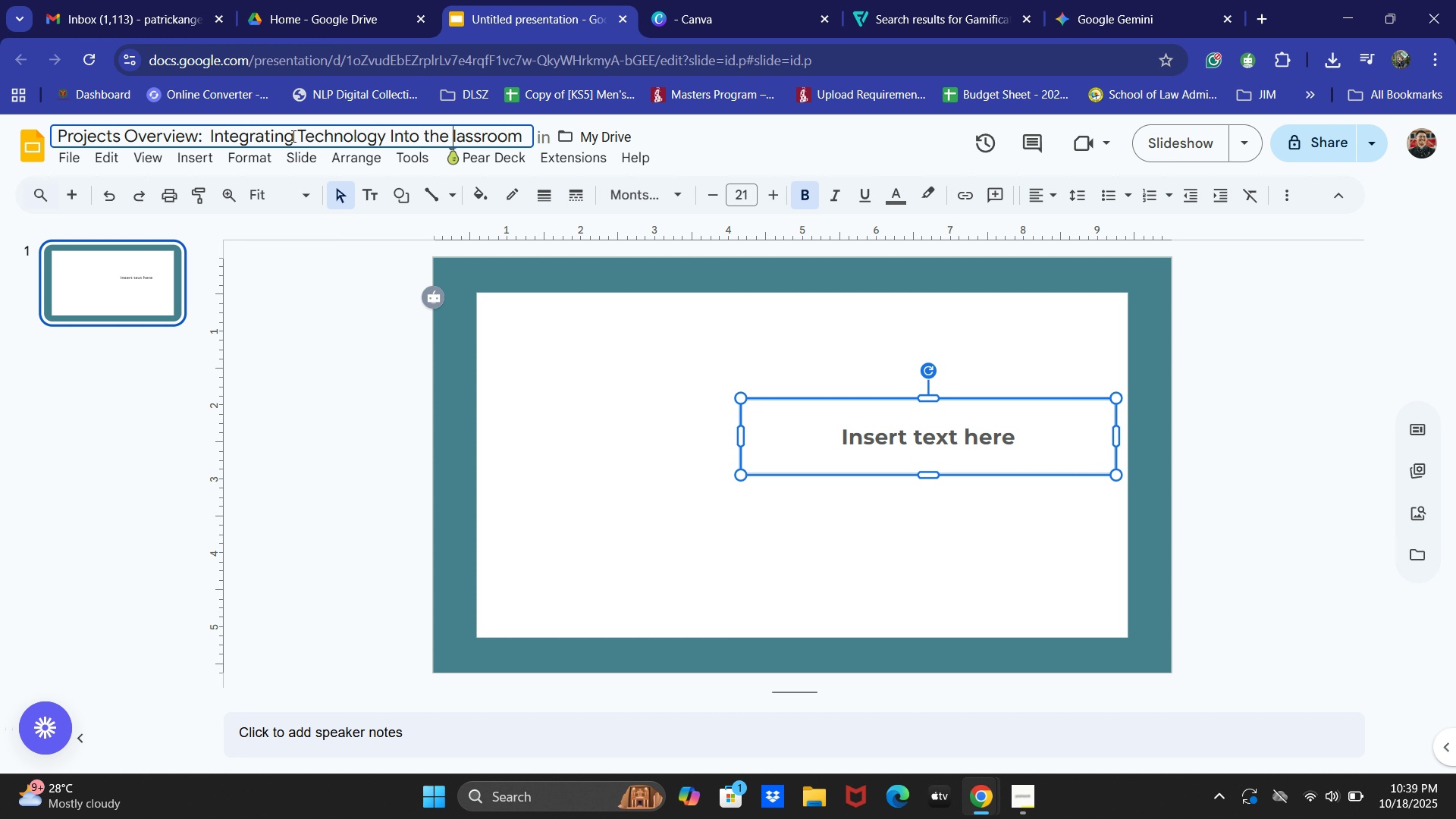 
key(Backspace)
 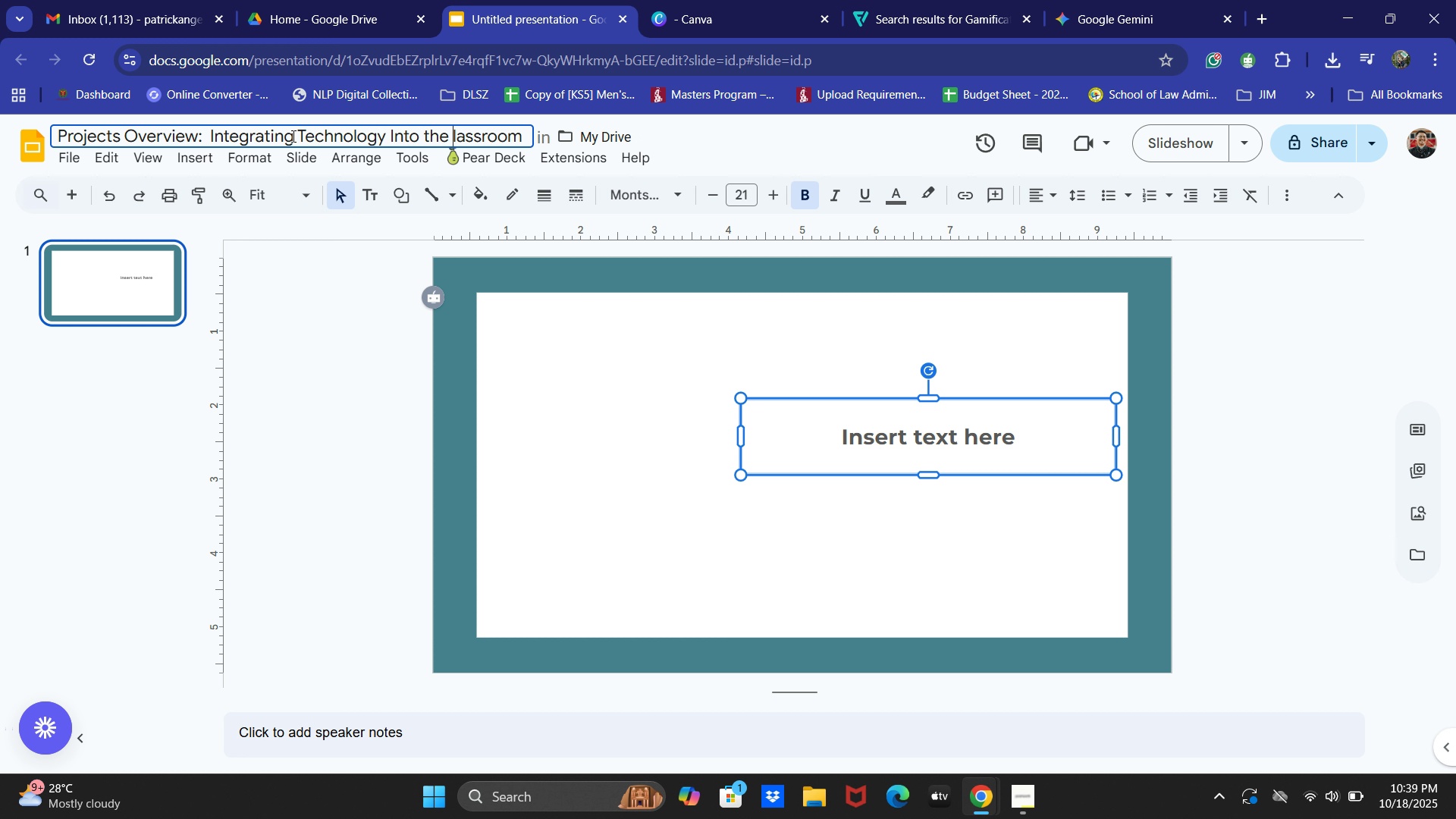 
key(Shift+ShiftLeft)
 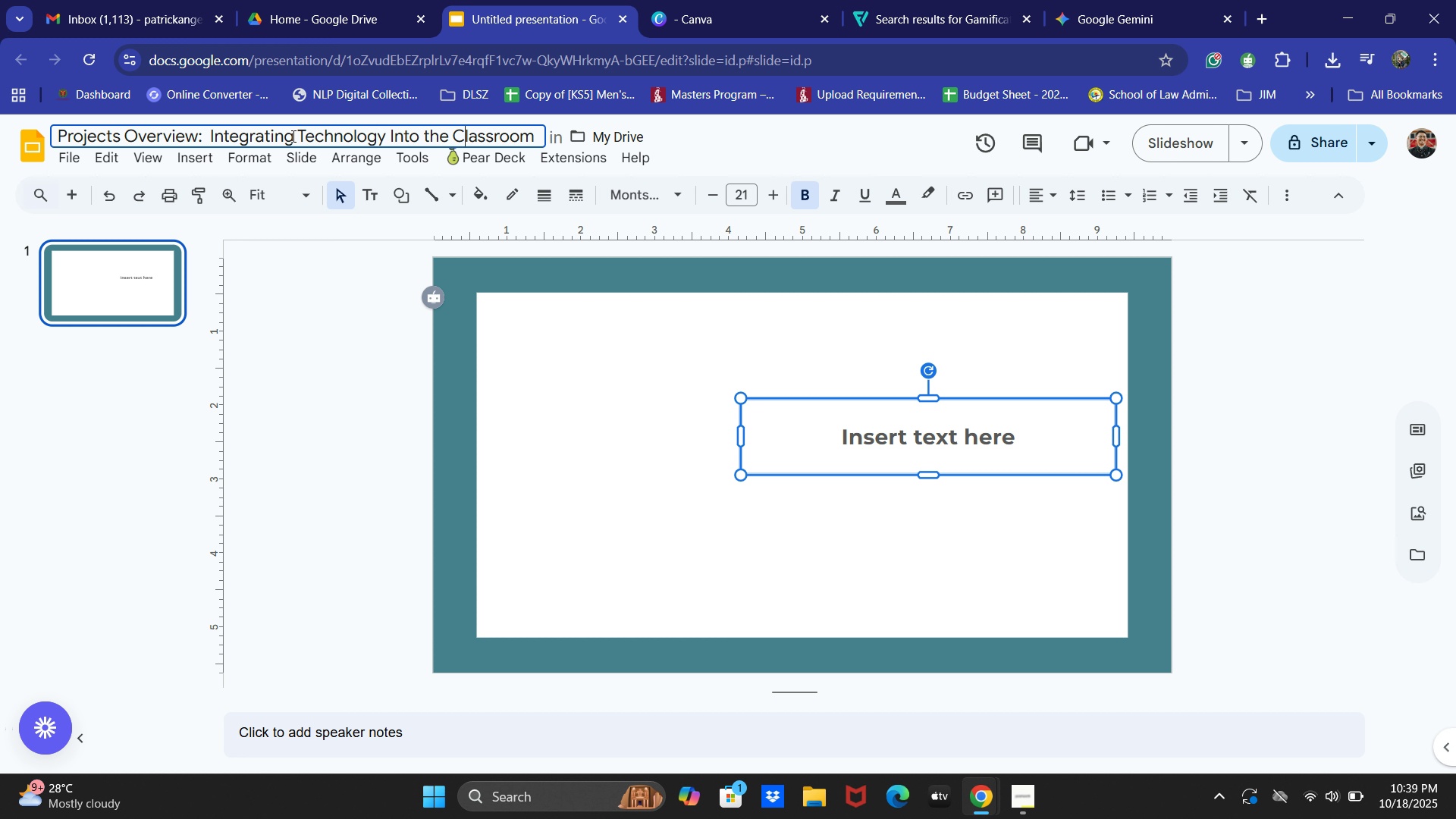 
key(Shift+C)
 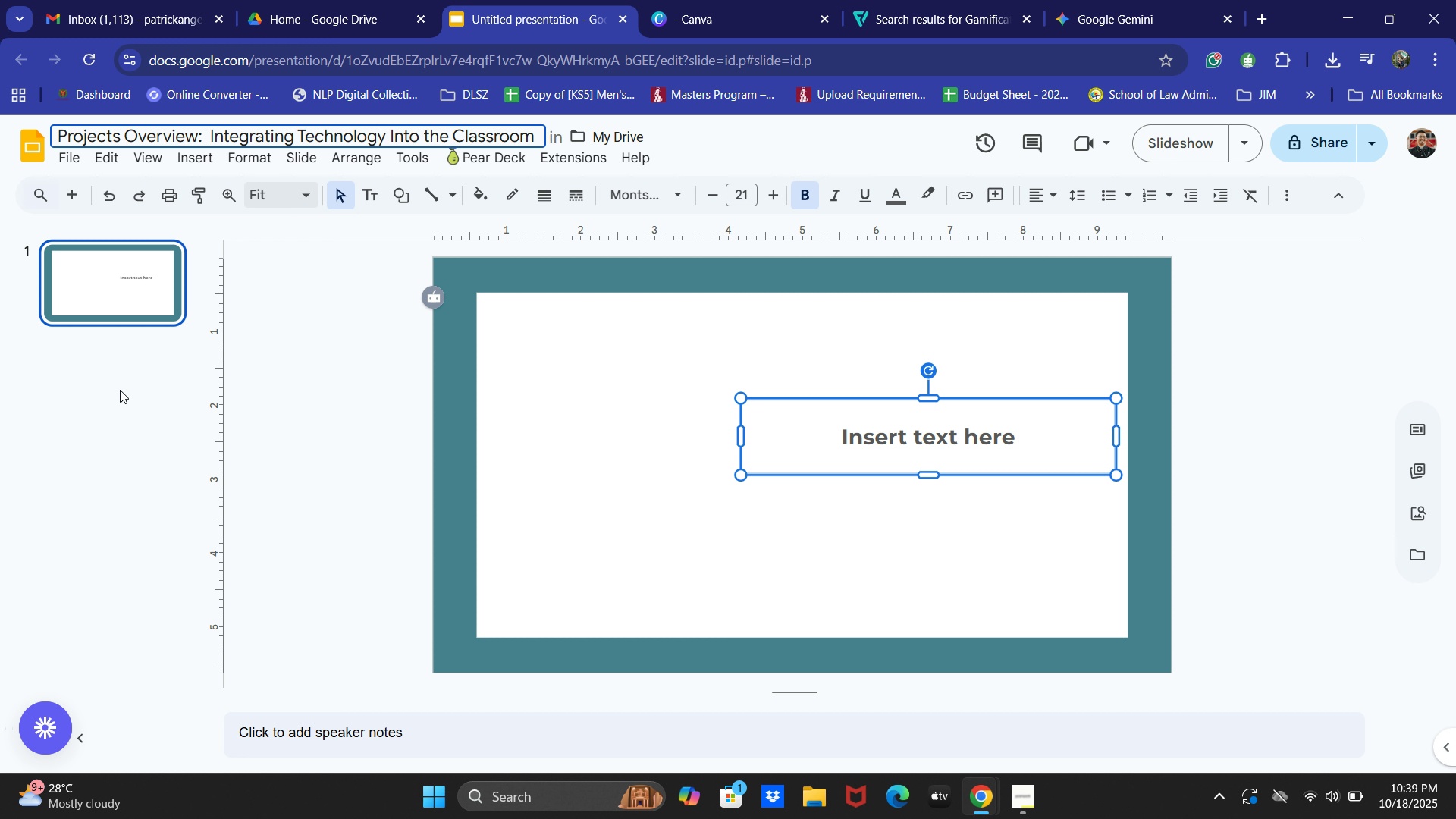 
left_click([241, 442])
 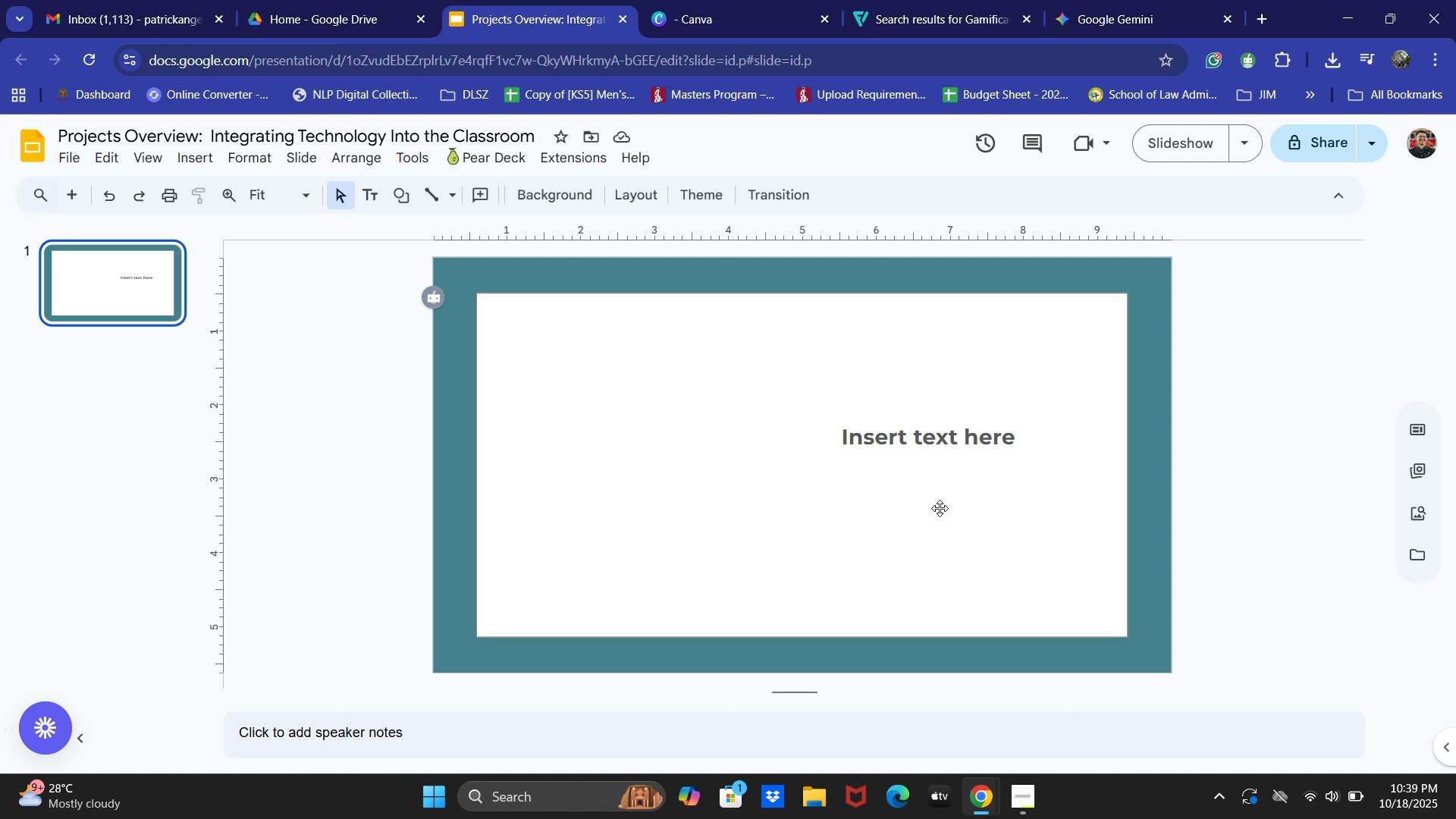 
wait(14.56)
 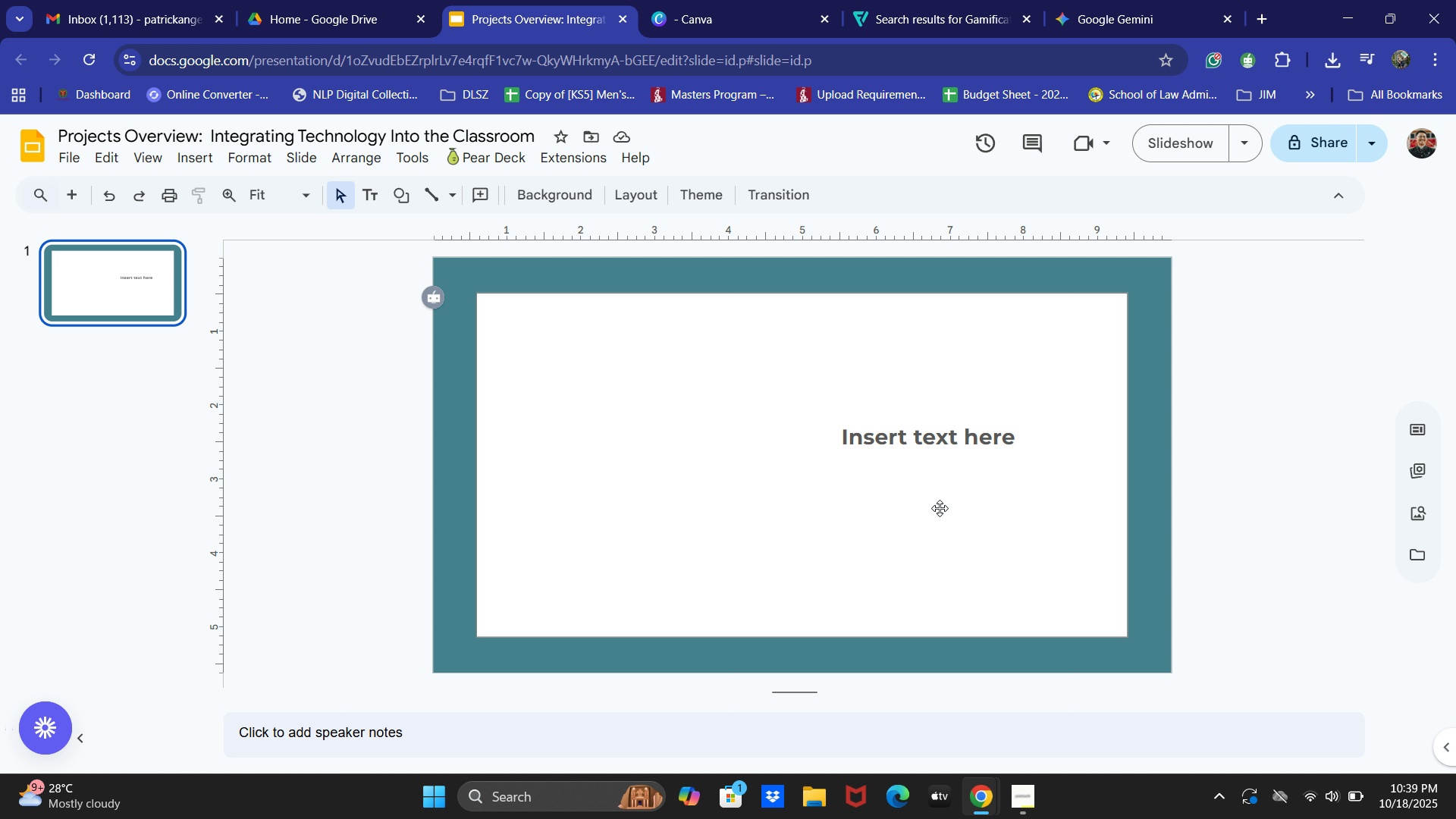 
left_click([962, 435])
 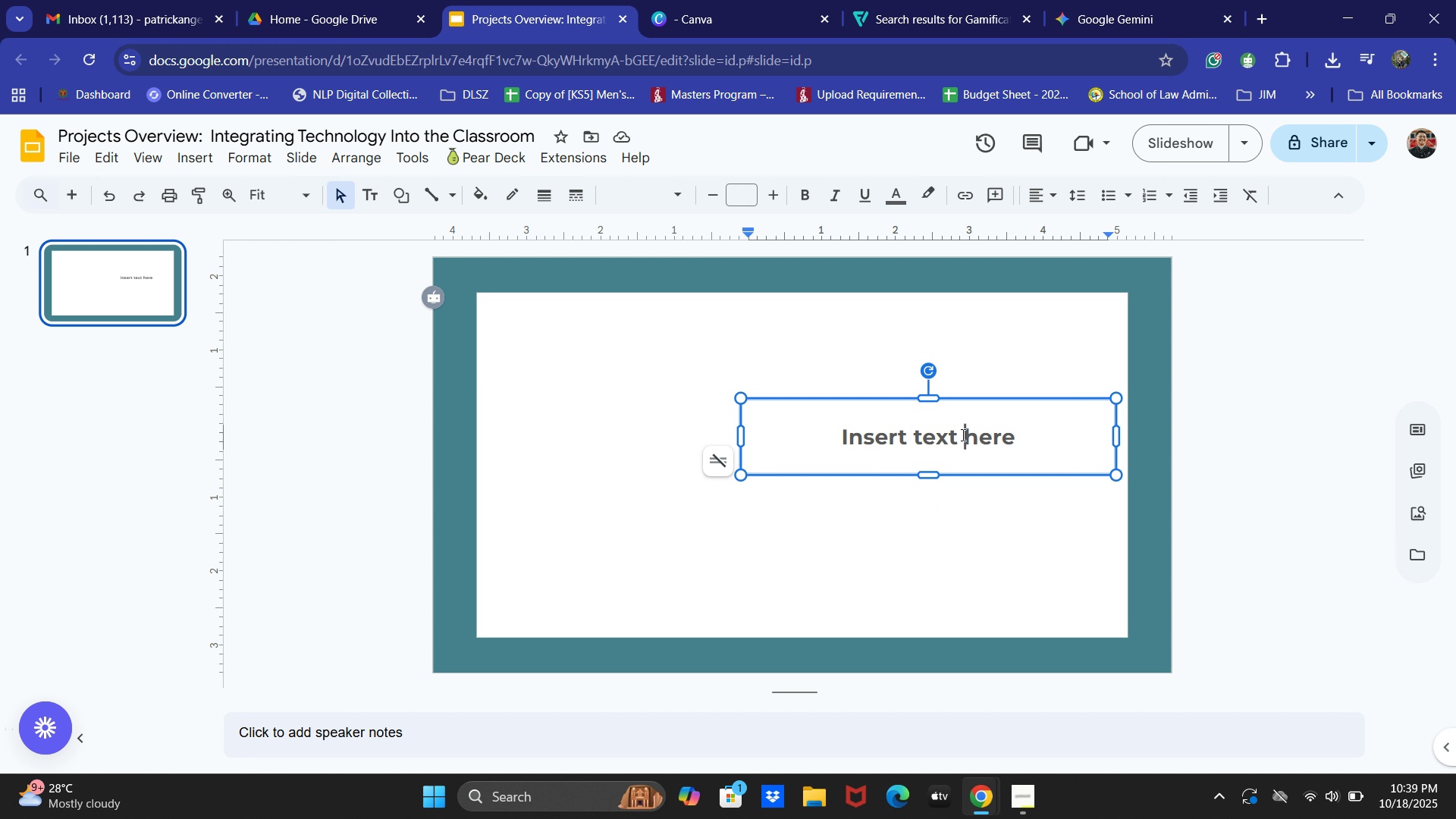 
key(Control+A)
 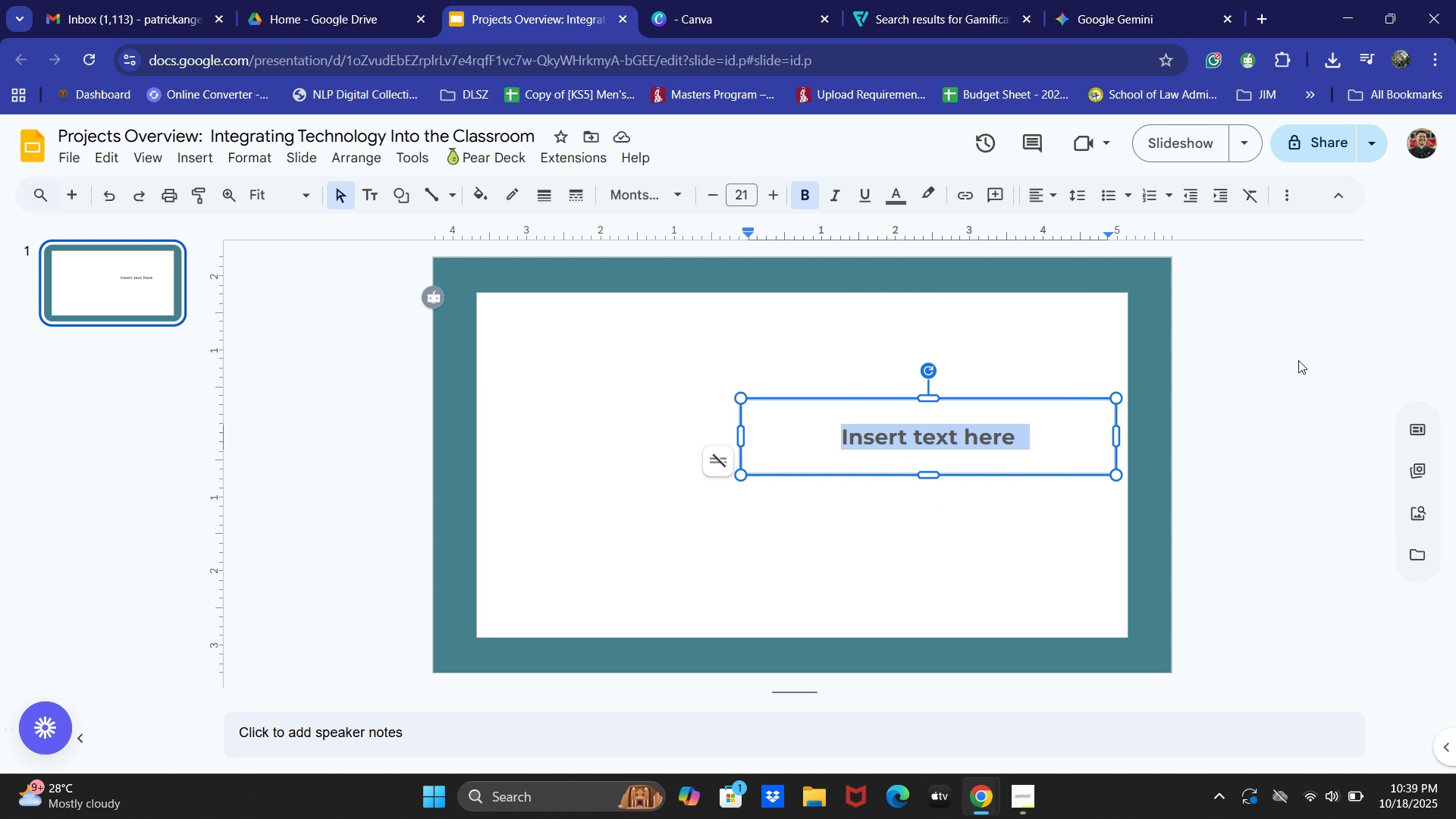 
left_click([1257, 414])
 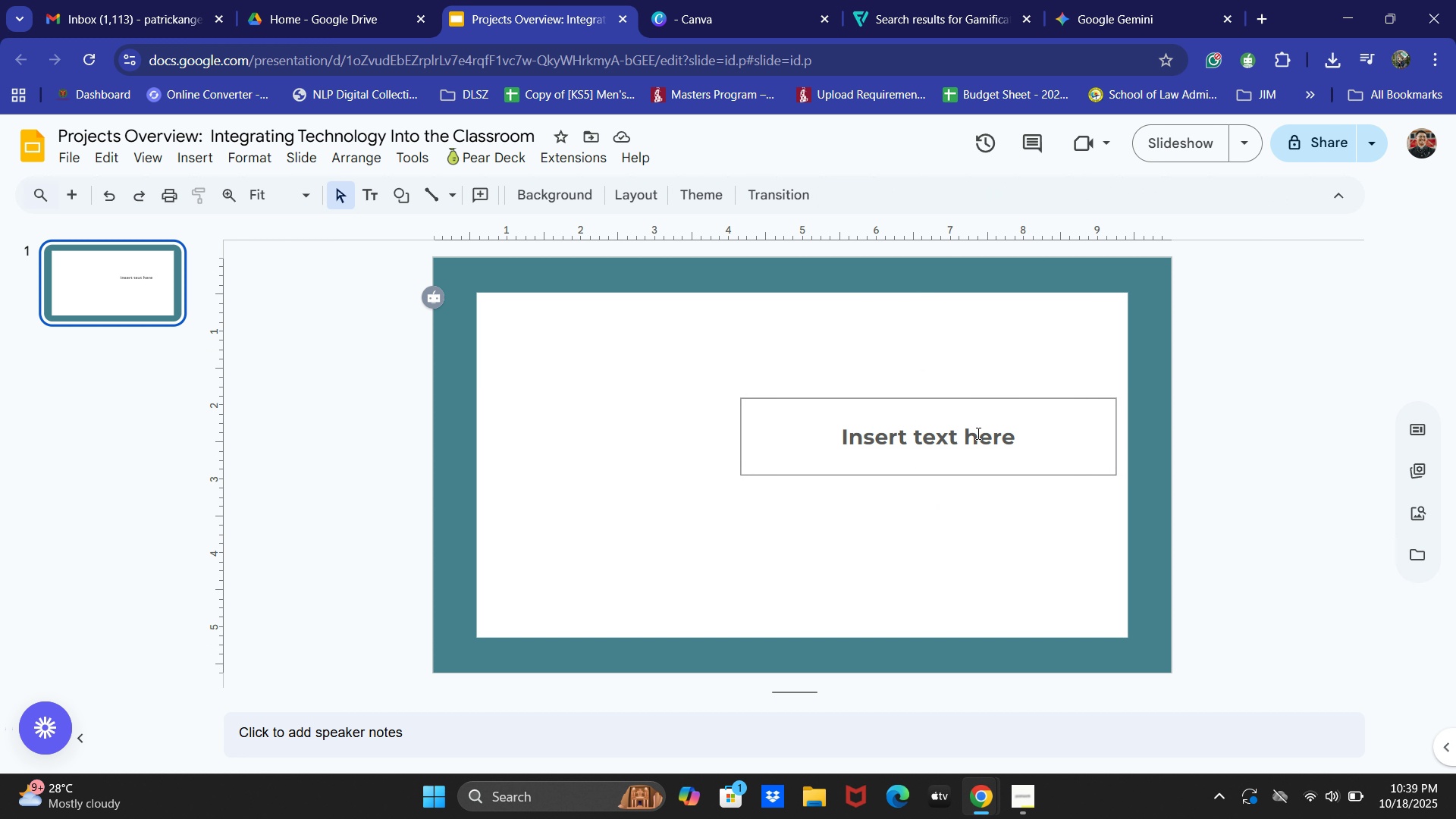 
left_click([971, 443])
 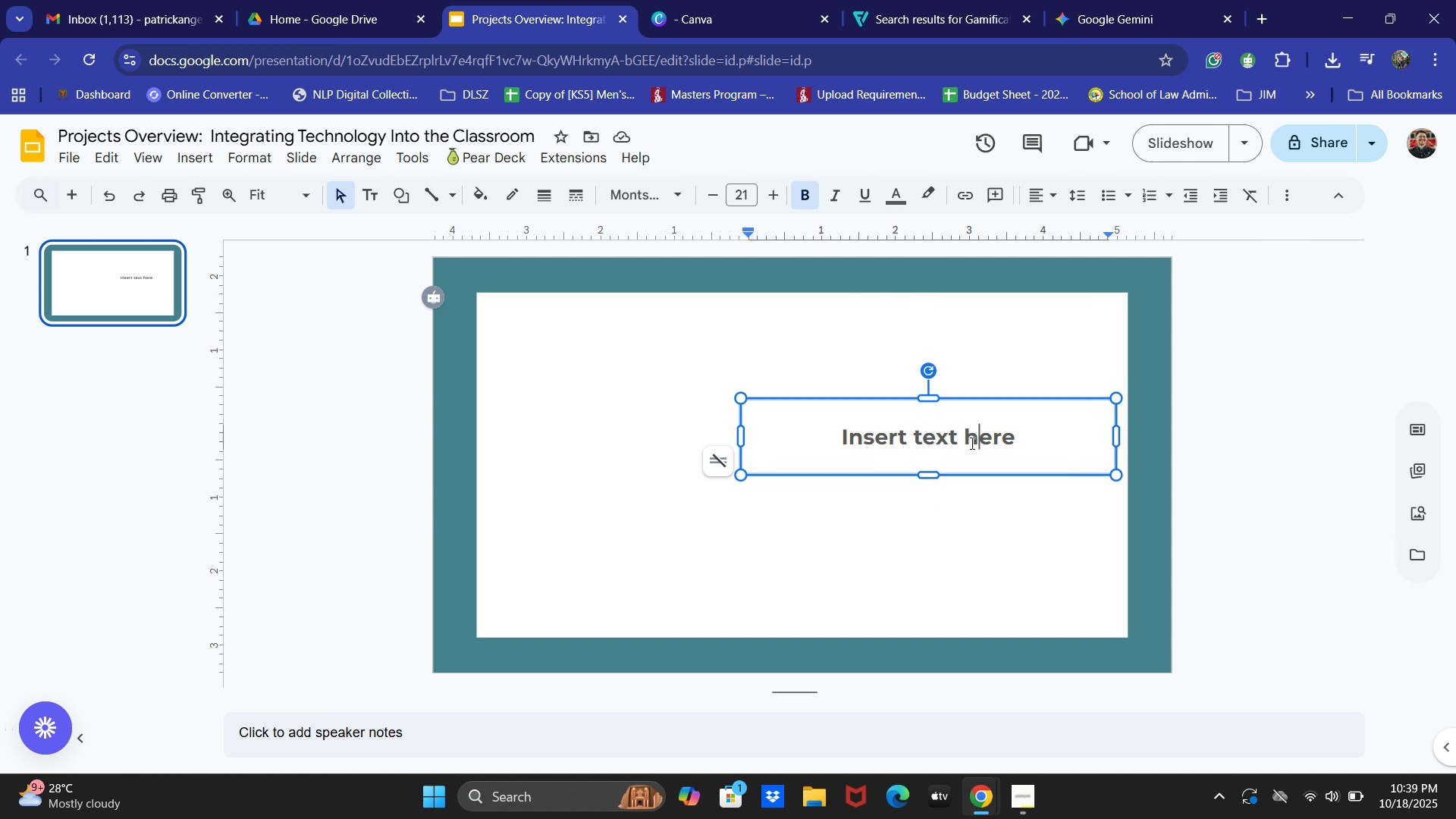 
key(Control+A)
 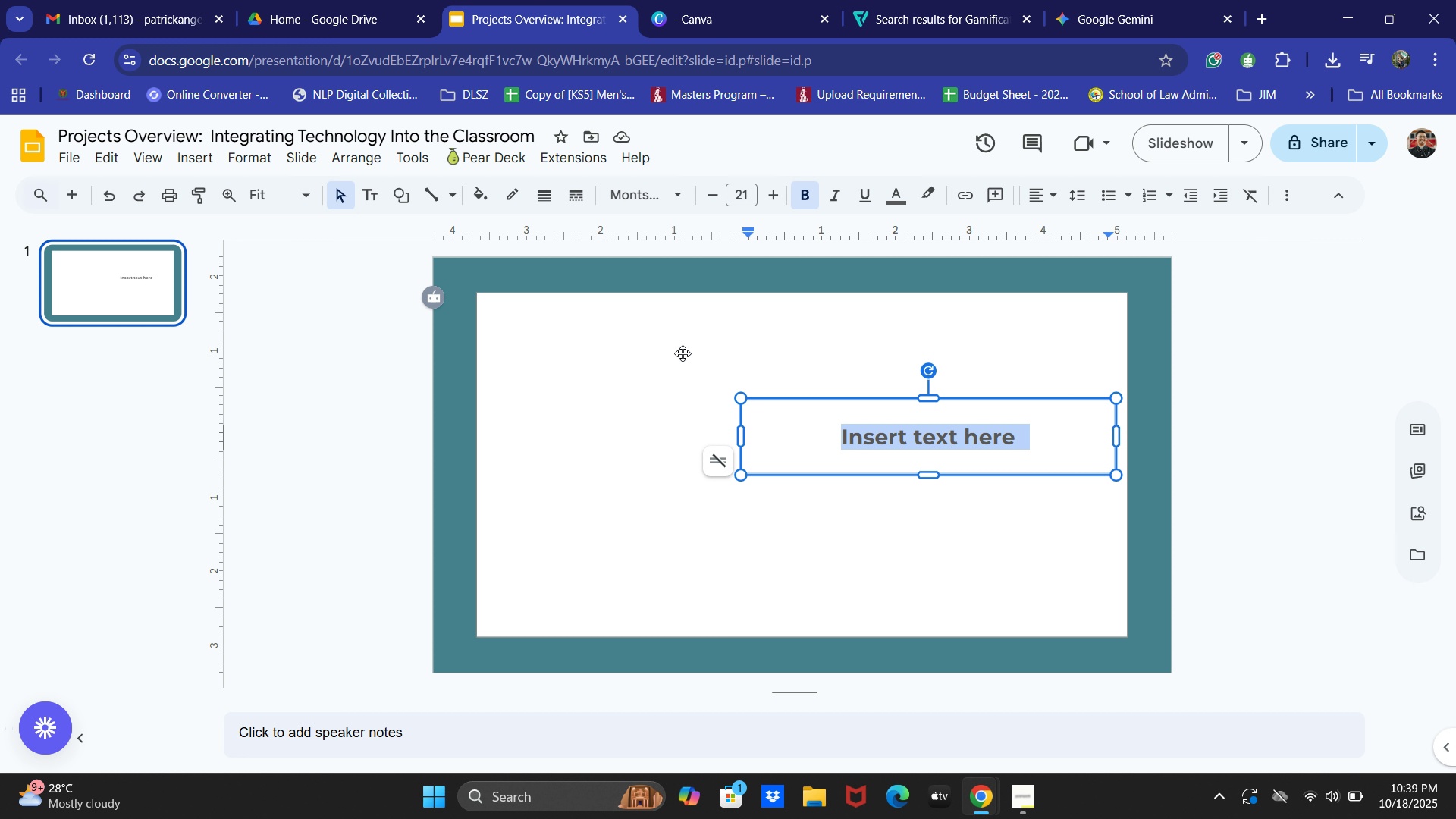 
wait(6.95)
 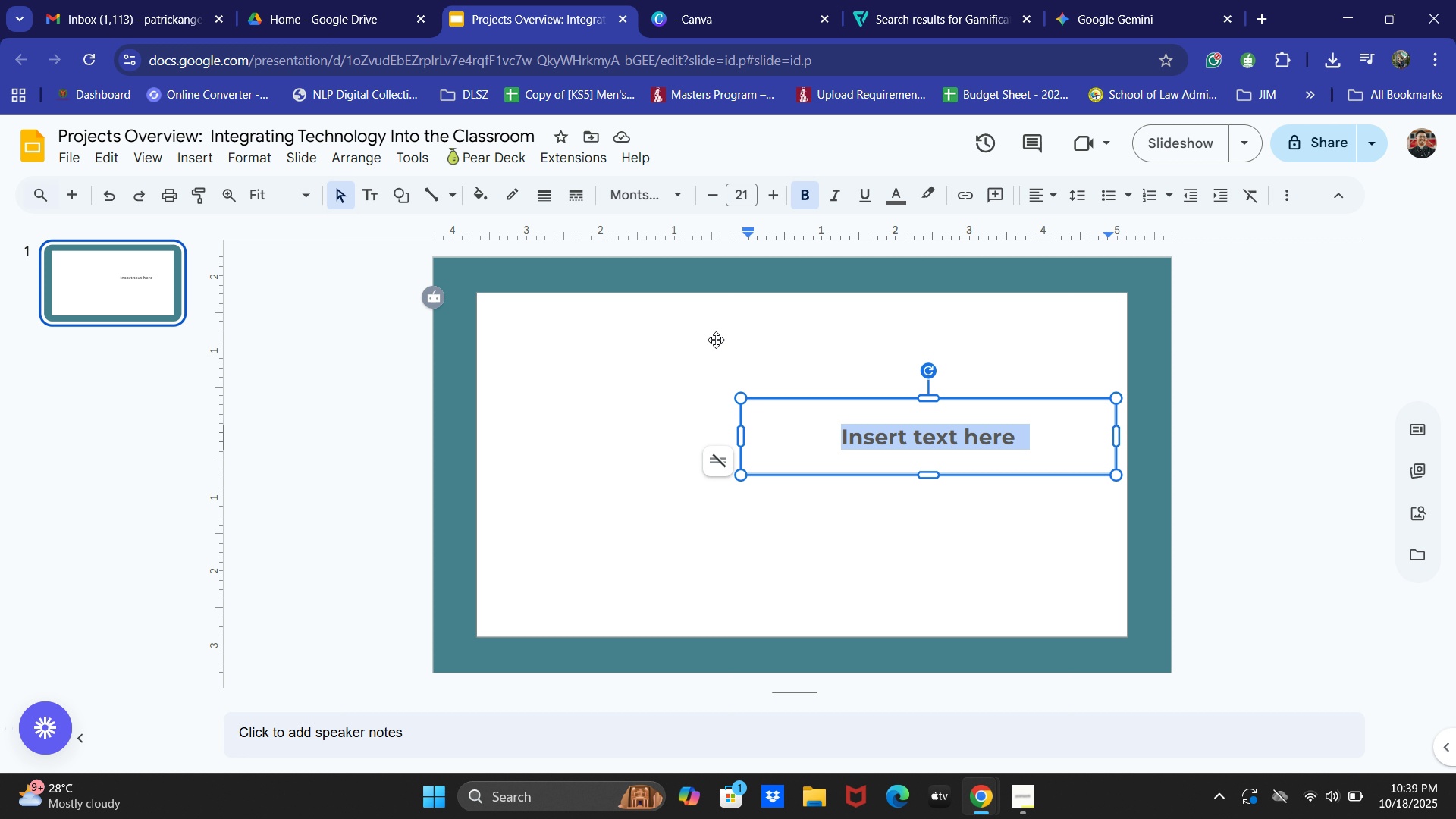 
left_click([334, 424])
 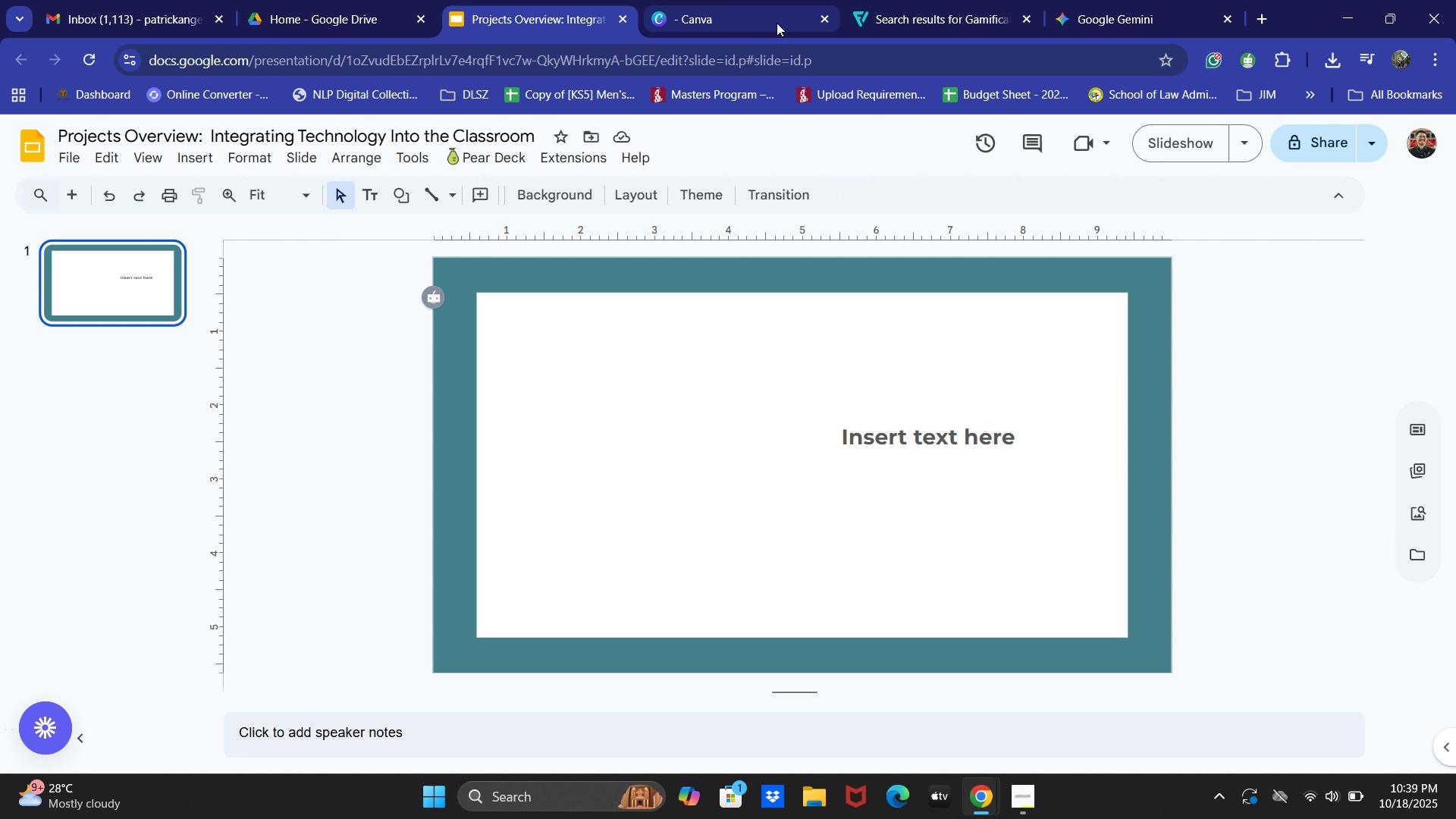 
left_click([721, 4])
 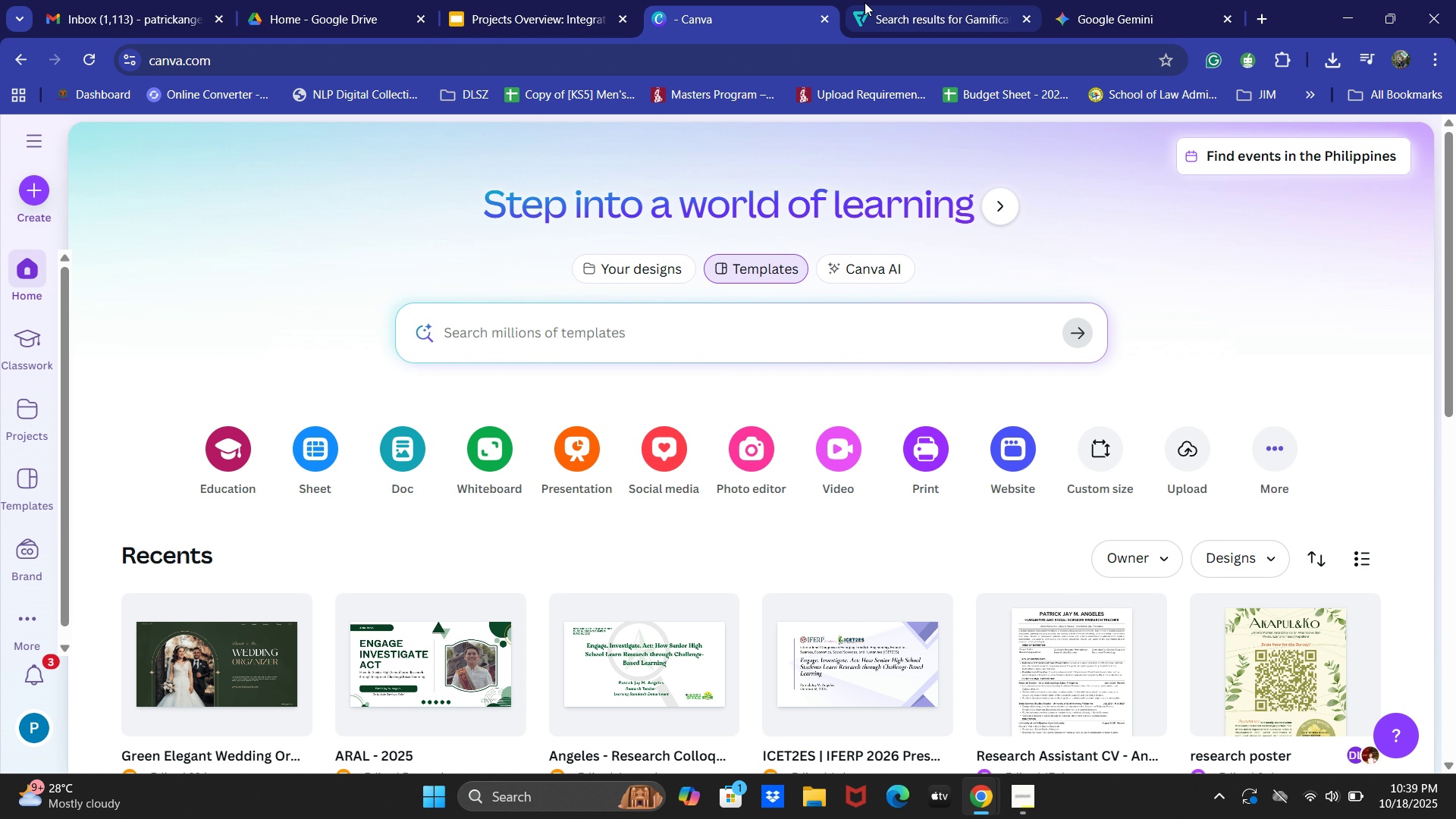 
double_click([903, 0])
 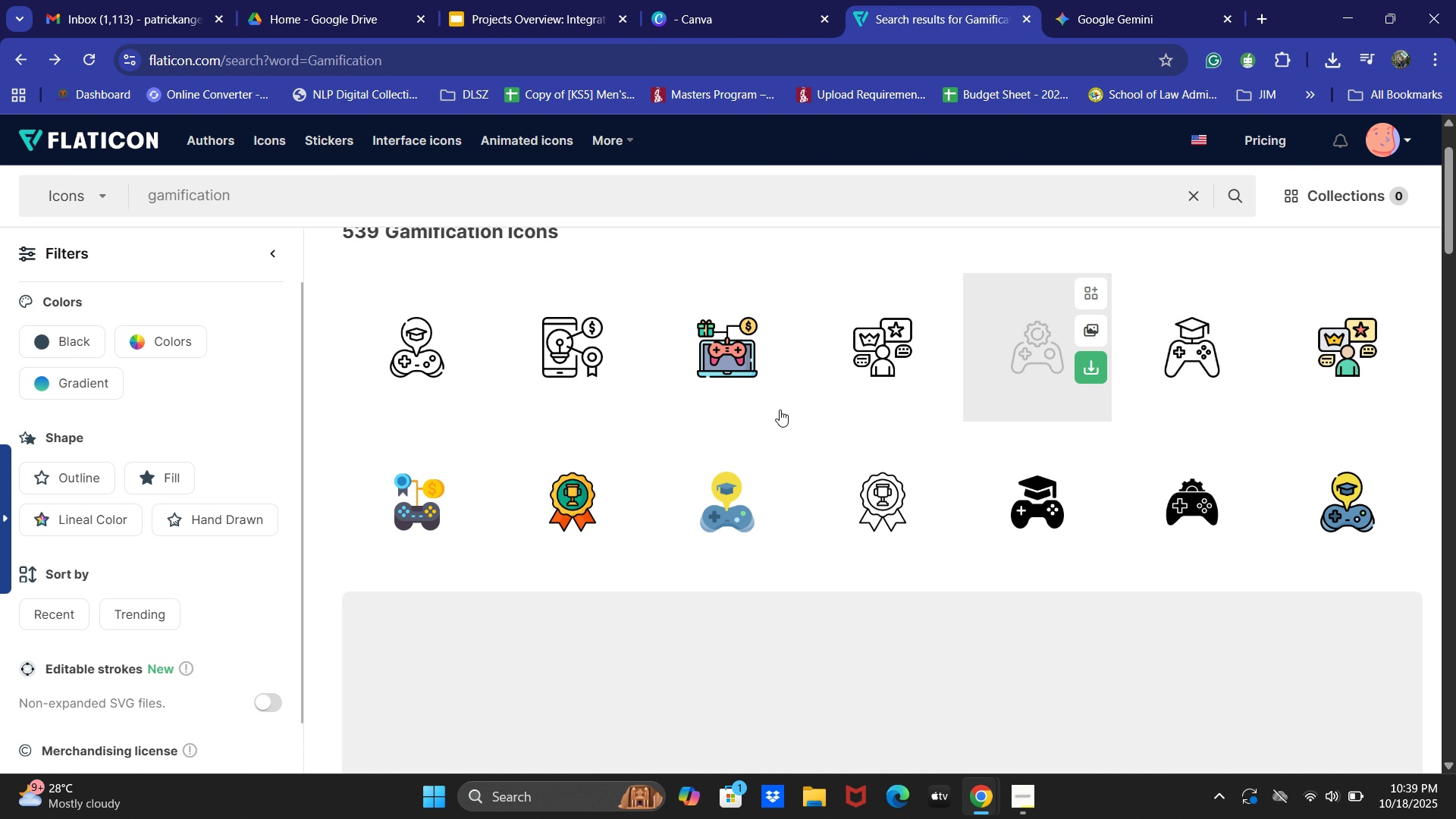 
left_click([441, 187])
 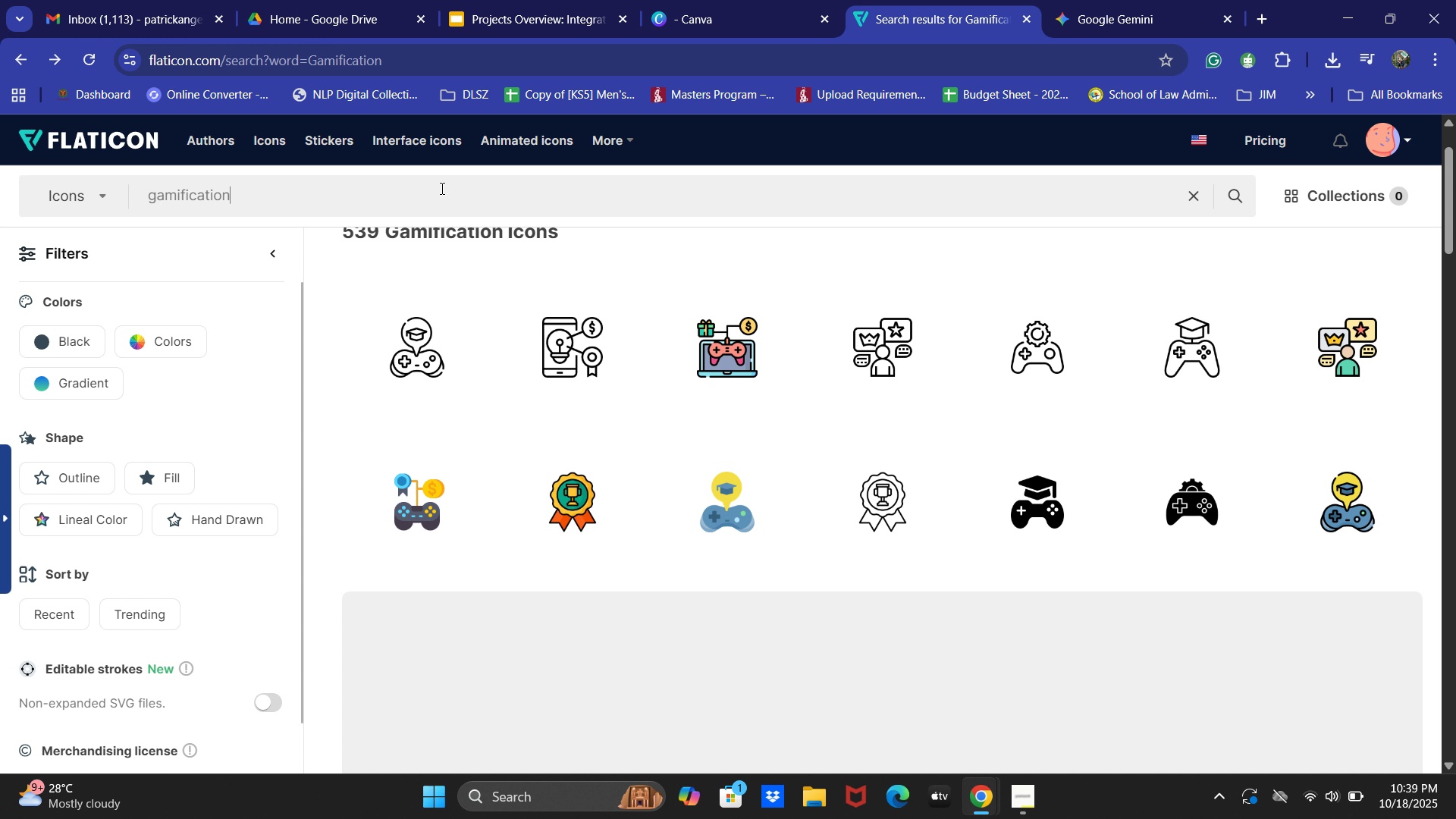 
key(Control+ControlLeft)
 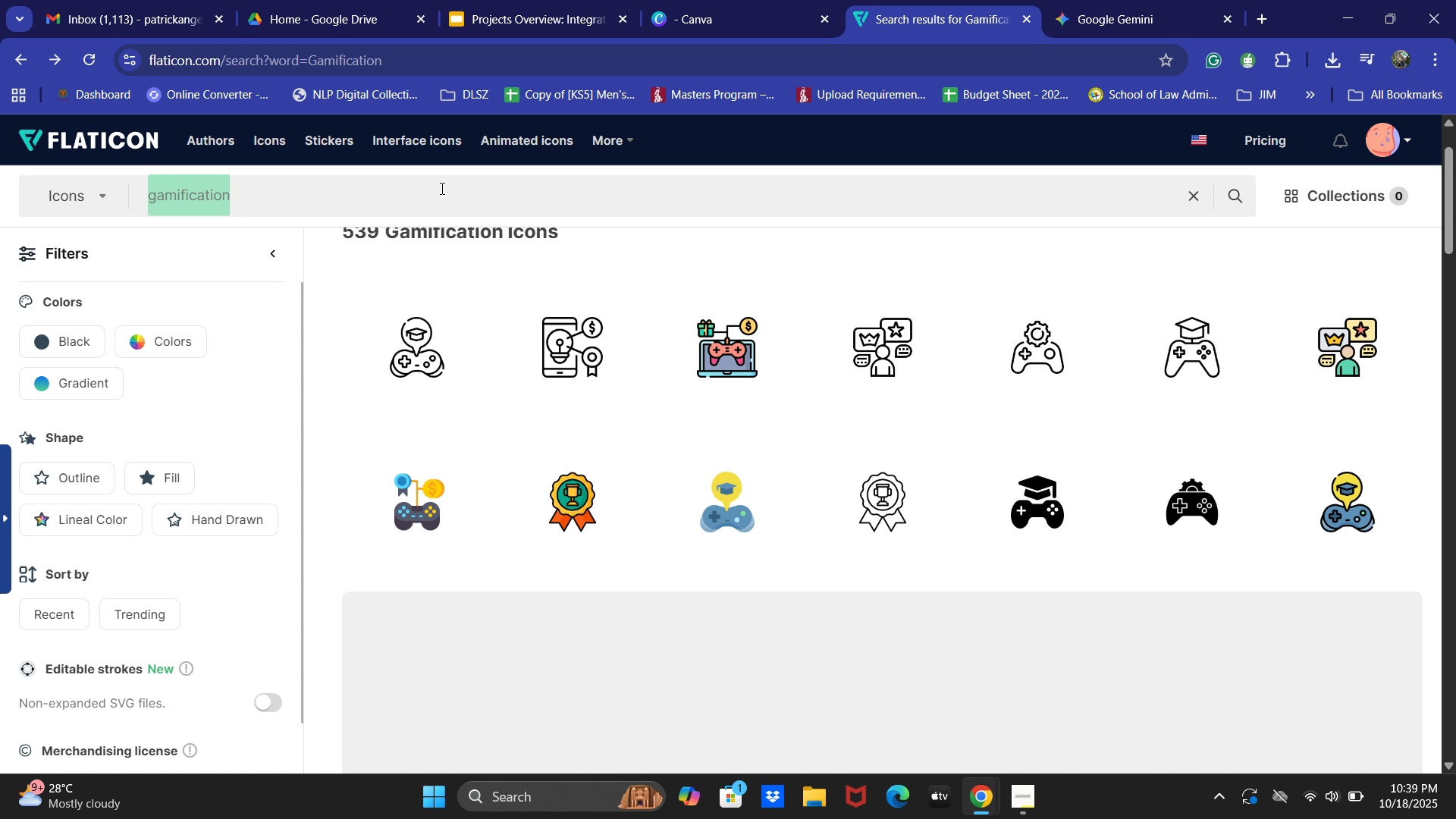 
key(Control+A)
 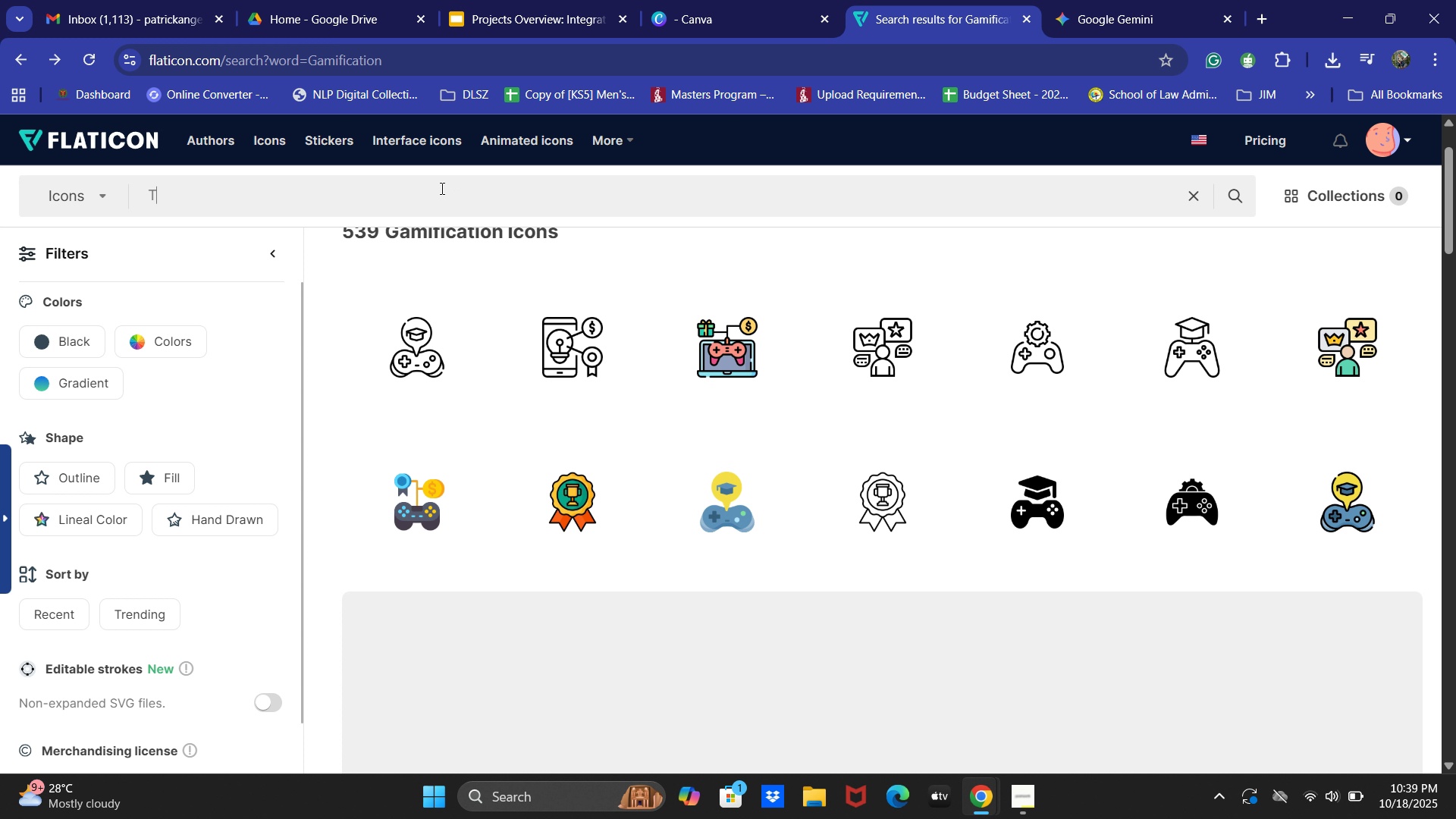 
type(Technology )
 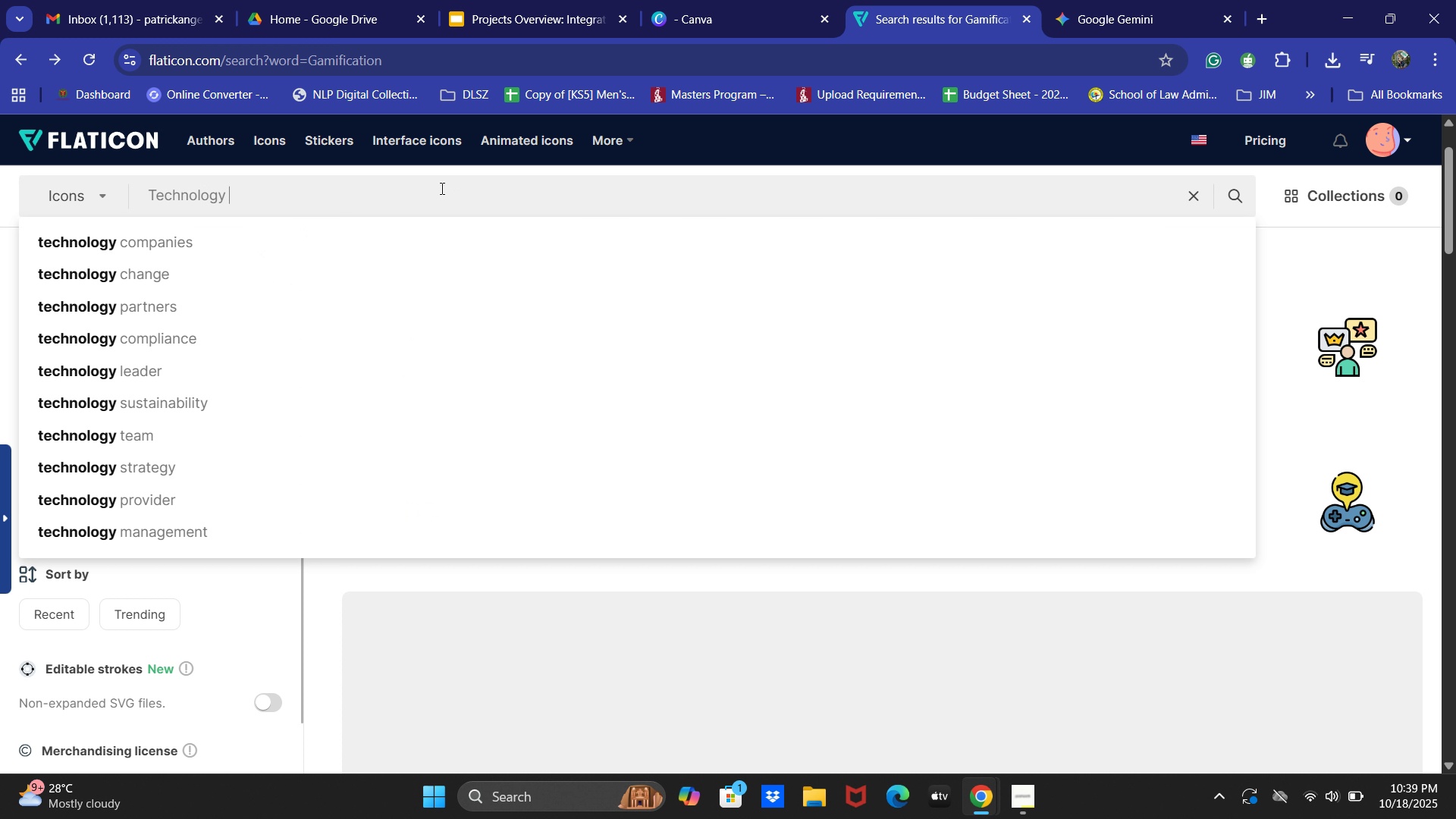 
wait(9.05)
 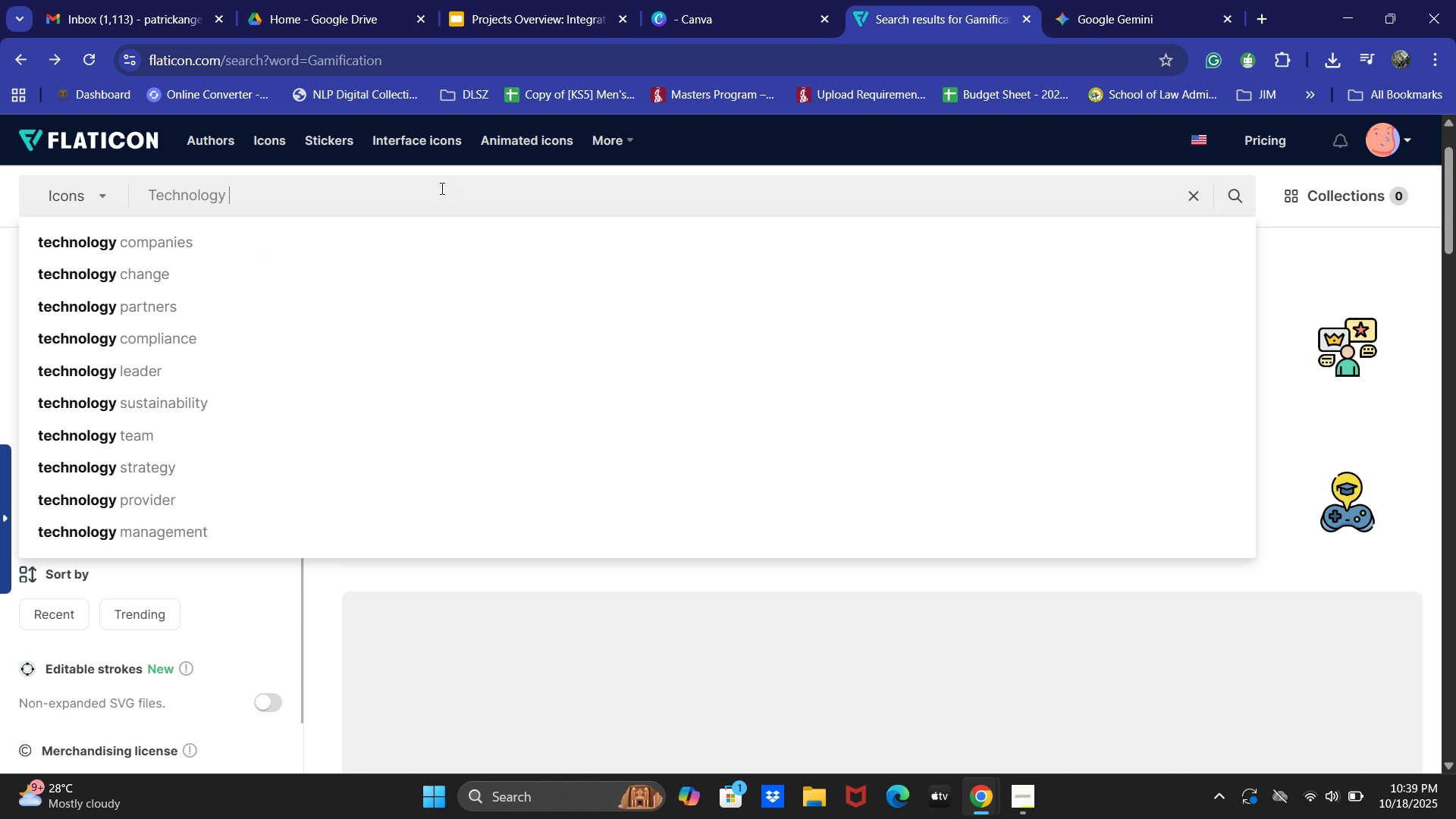 
type(and cla)
key(Backspace)
type(la)
key(Backspace)
key(Backspace)
type(assroom)
 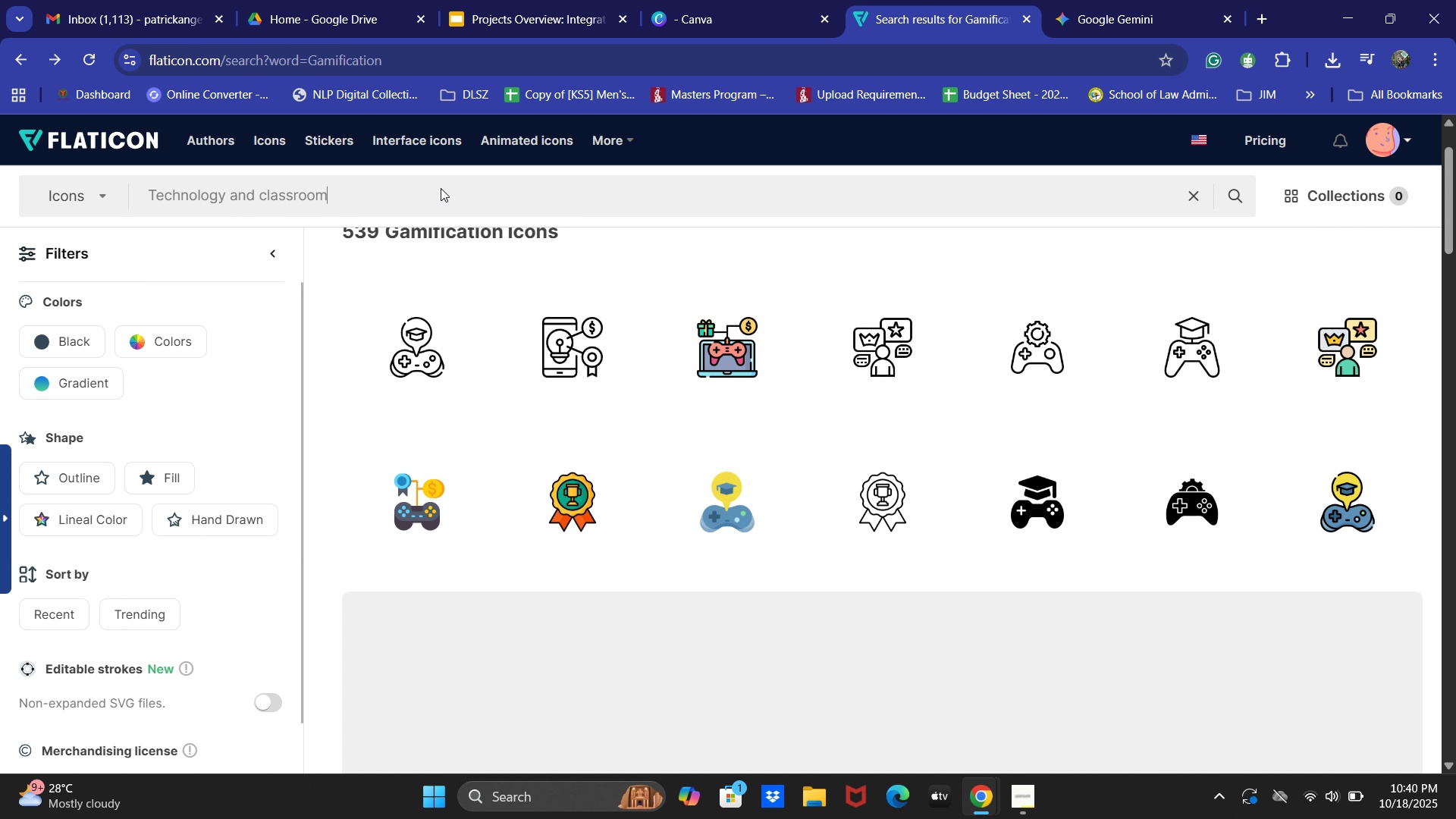 
key(Enter)
 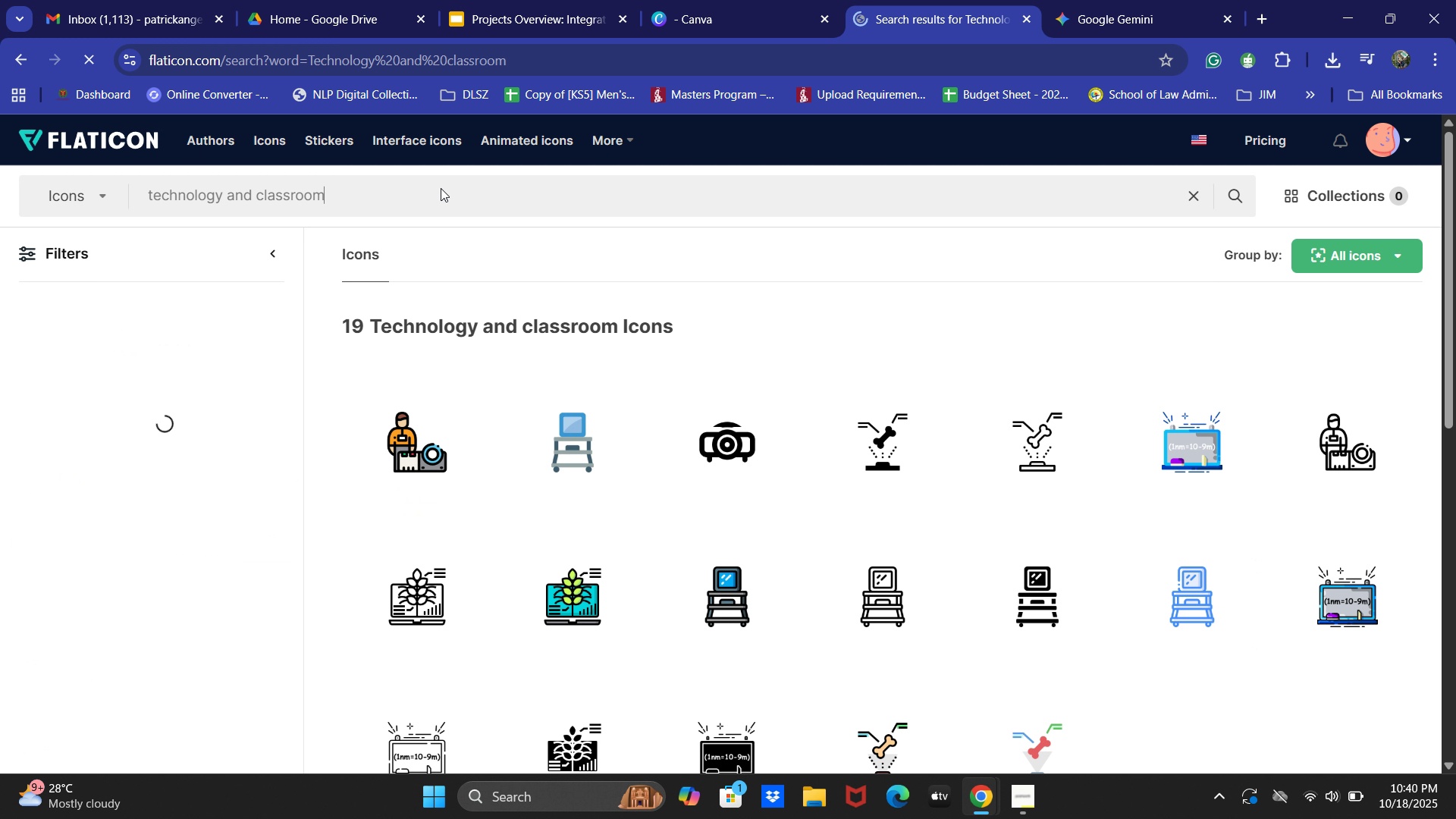 
wait(6.28)
 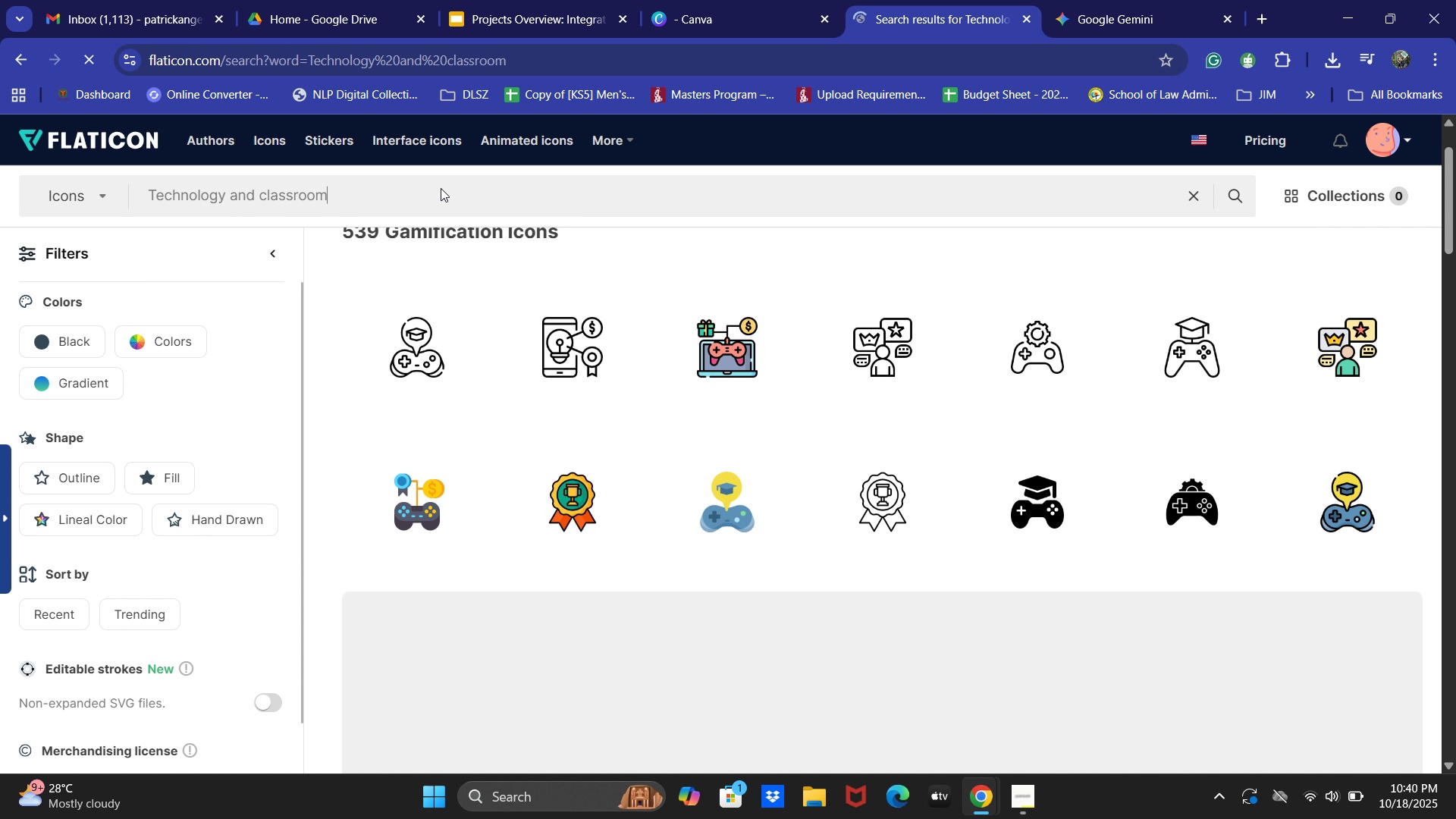 
double_click([388, 213])
 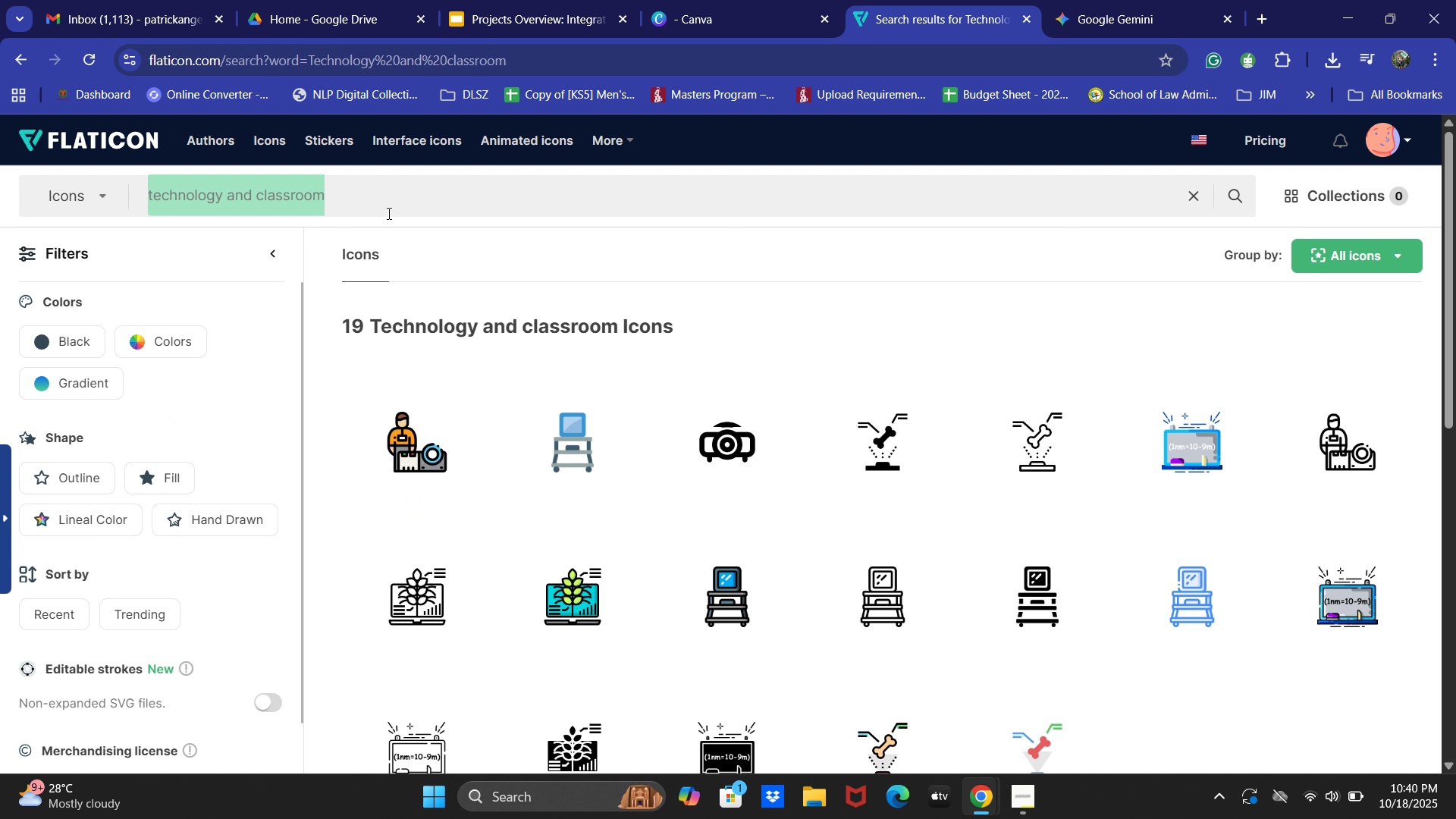 
key(Control+A)
 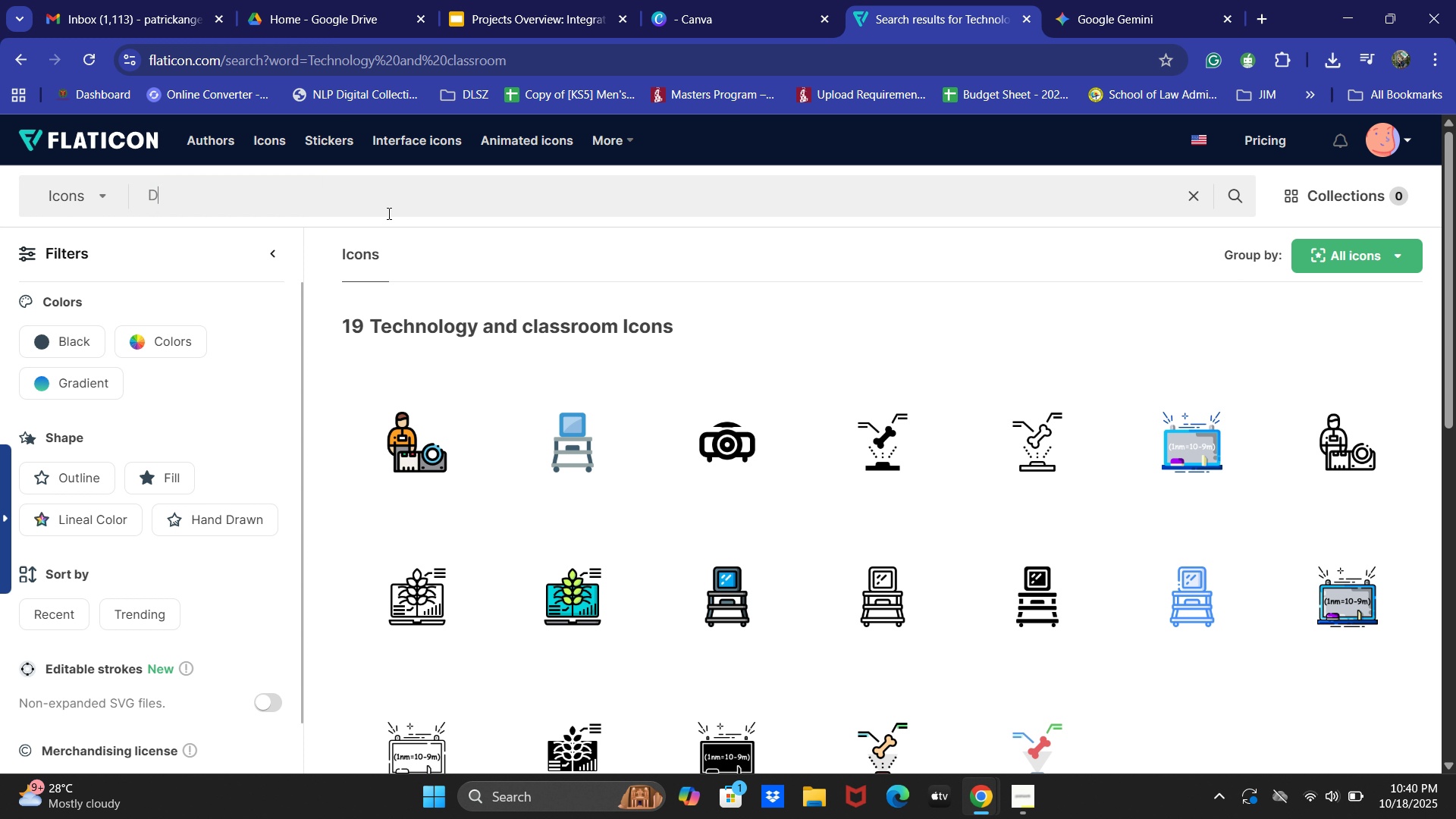 
type(Digital Classroom)
 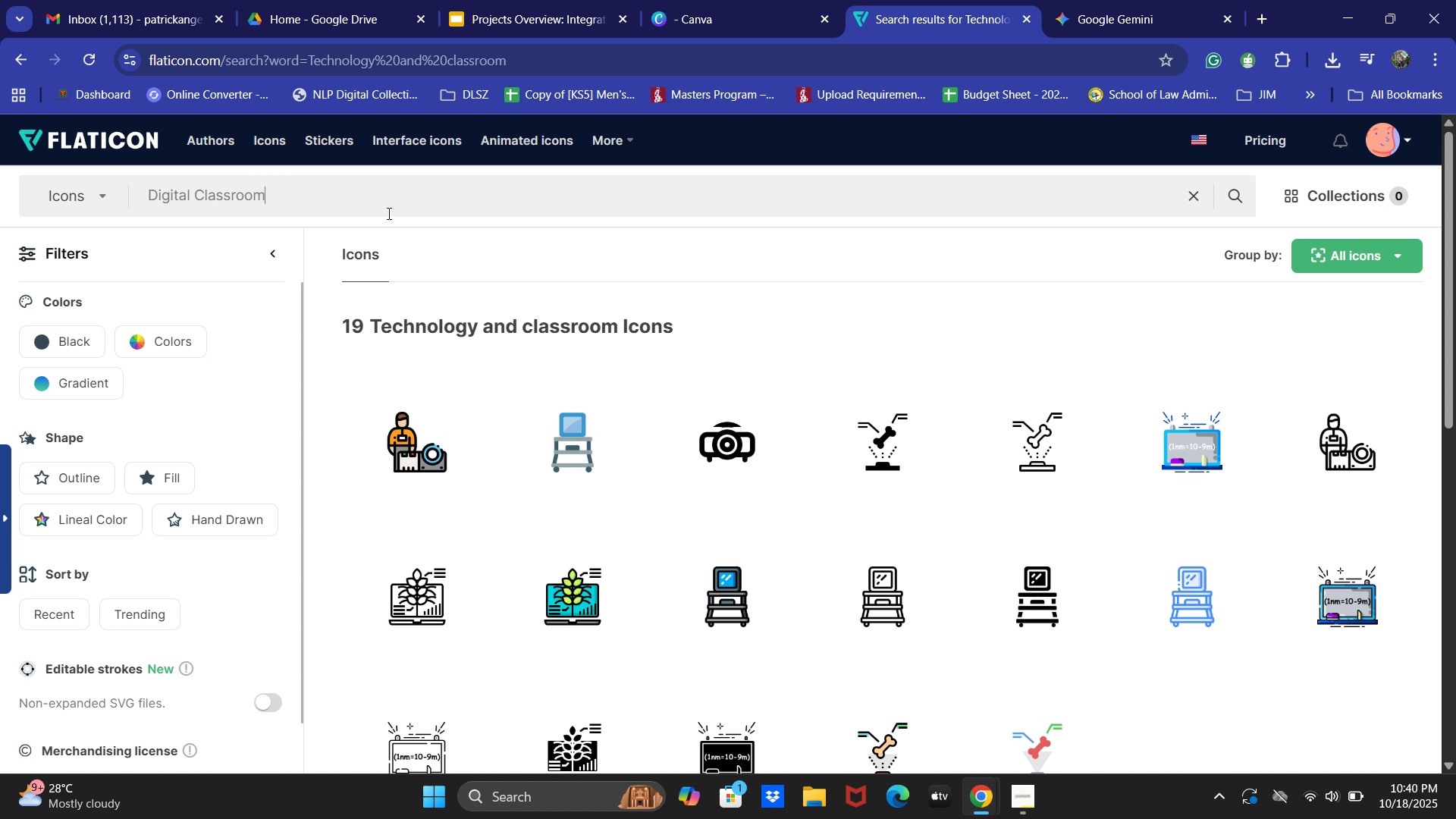 
key(Enter)
 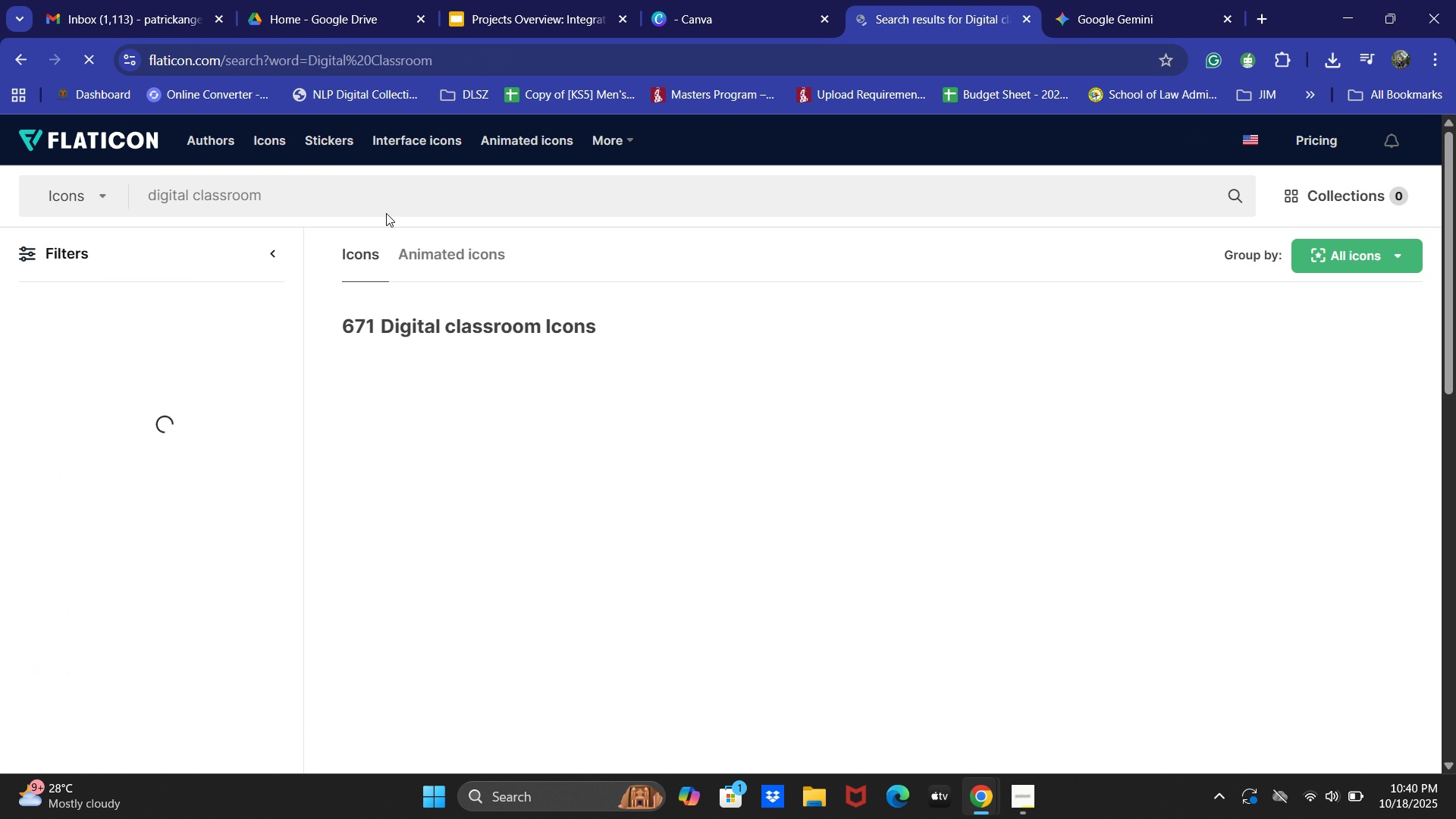 
mouse_move([406, 209])
 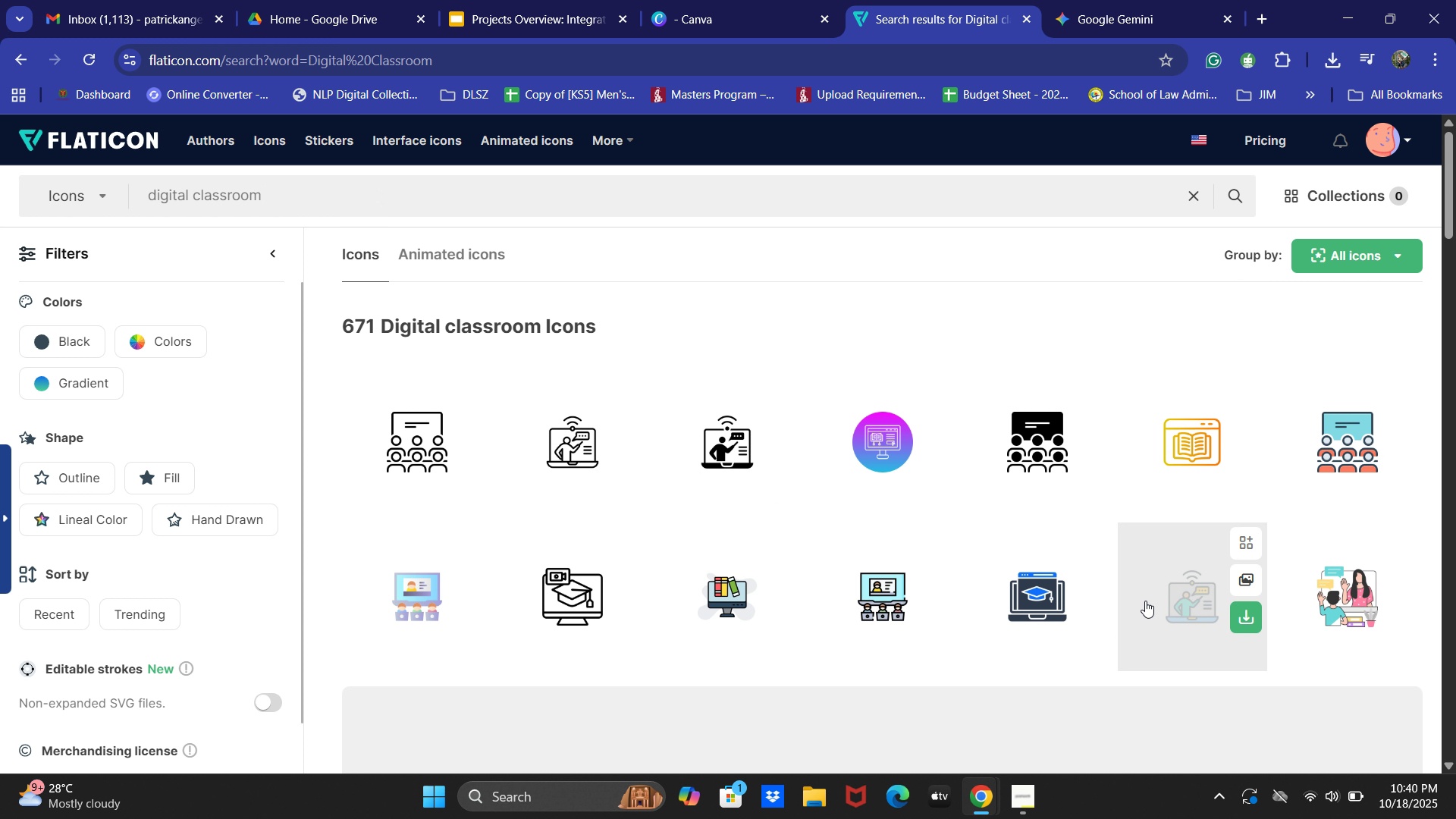 
left_click([1147, 599])
 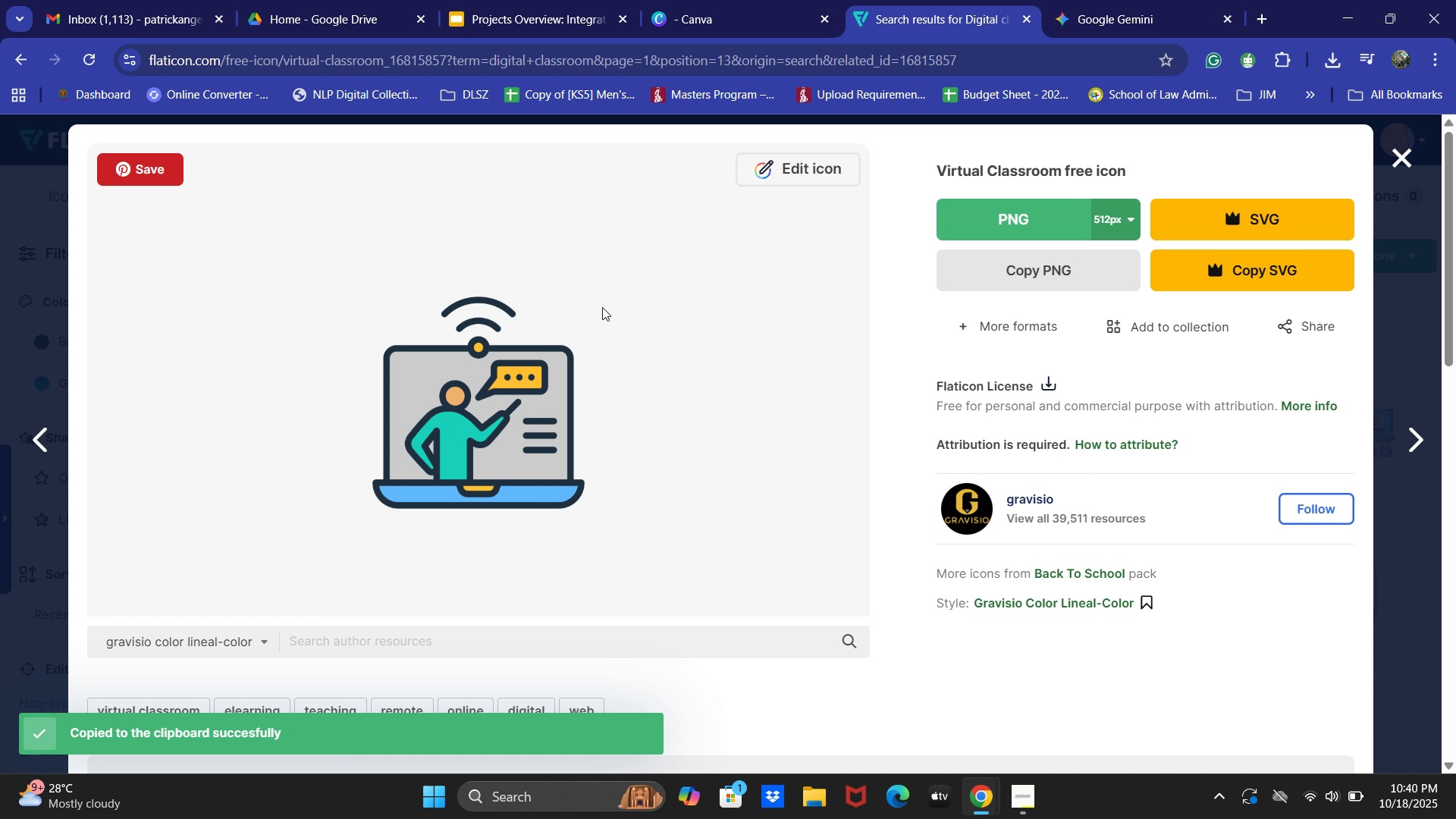 
wait(8.18)
 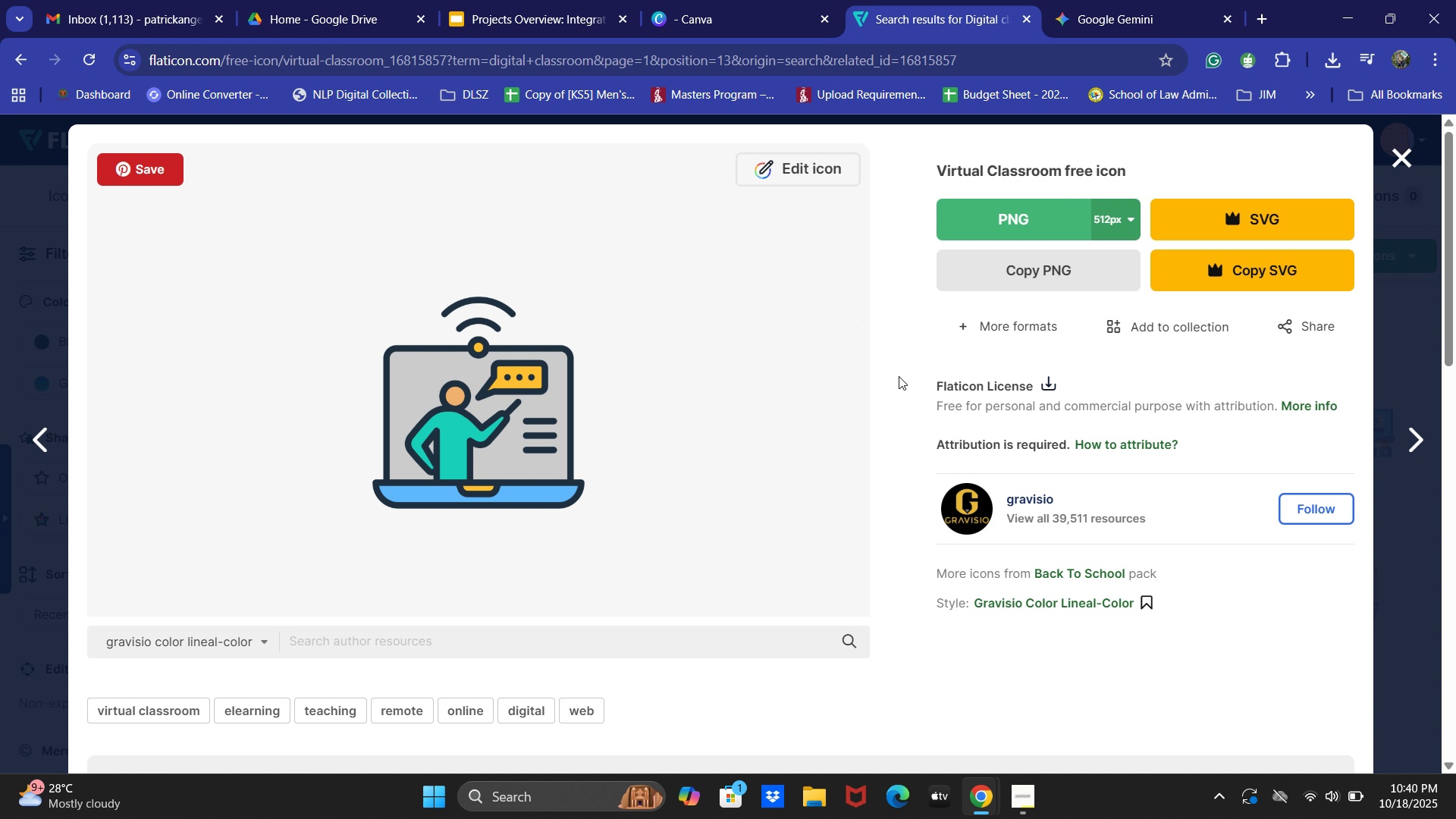 
key(Control+V)
 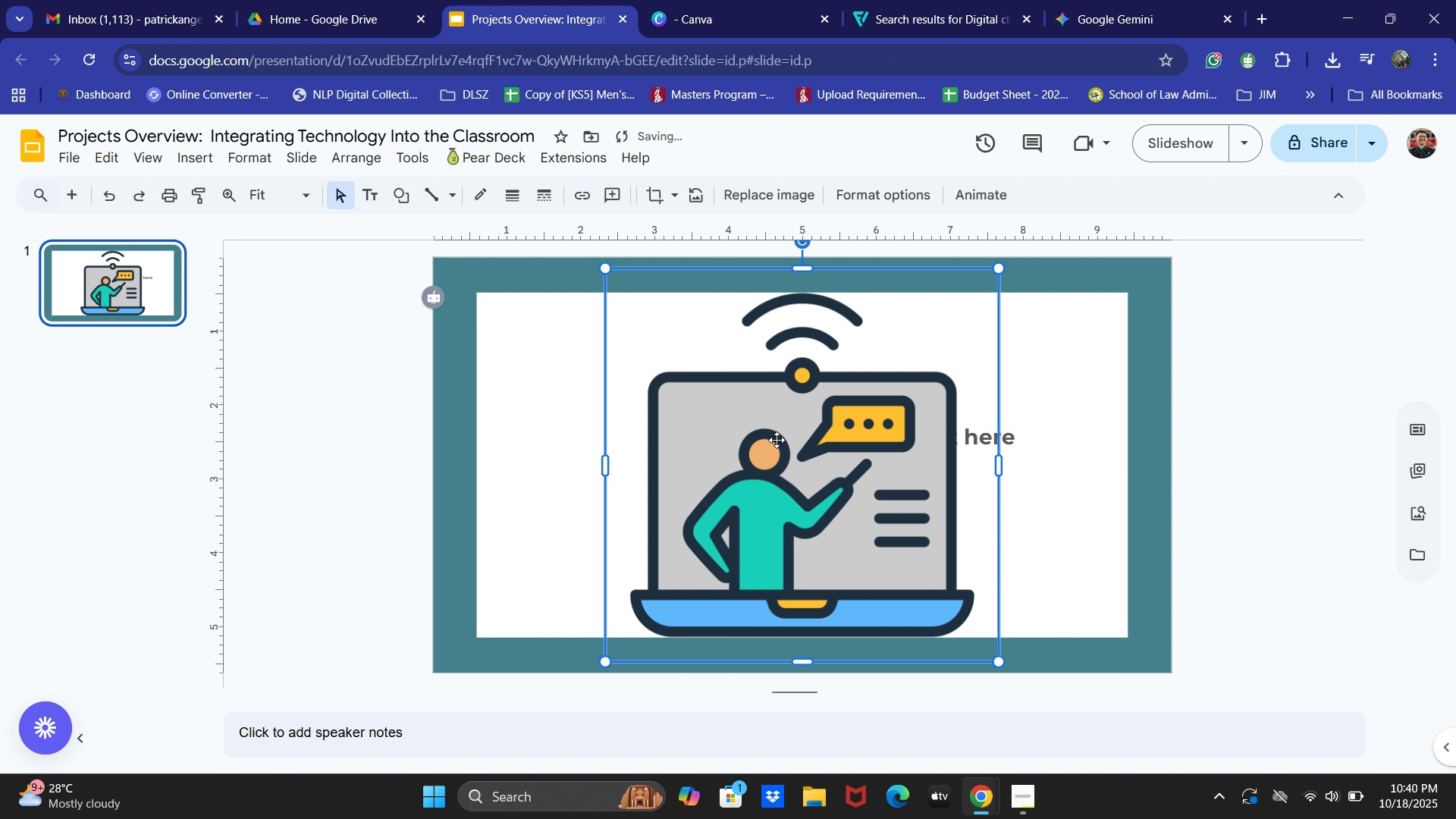 
left_click_drag(start_coordinate=[770, 431], to_coordinate=[714, 428])
 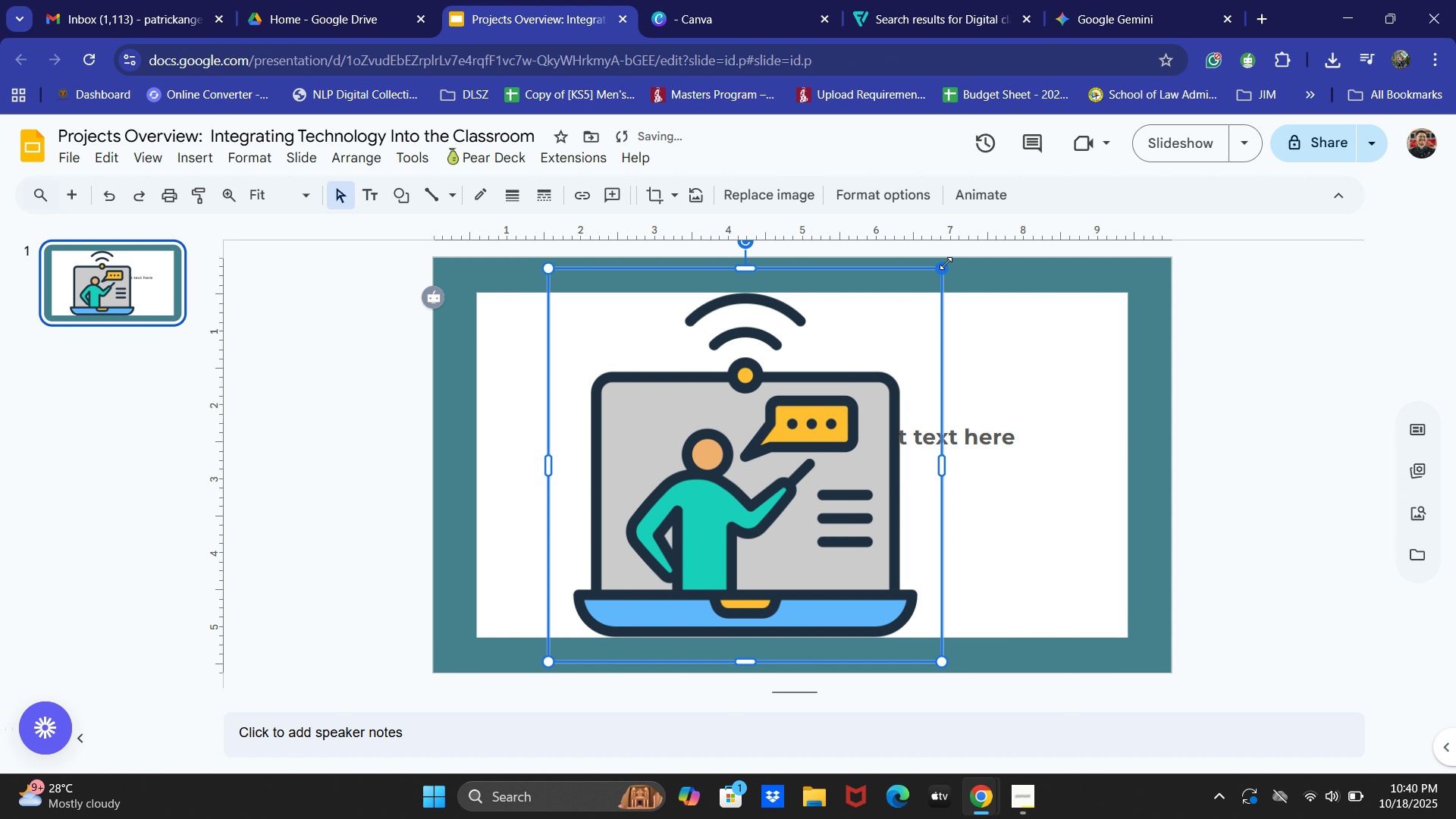 
left_click_drag(start_coordinate=[946, 263], to_coordinate=[881, 317])
 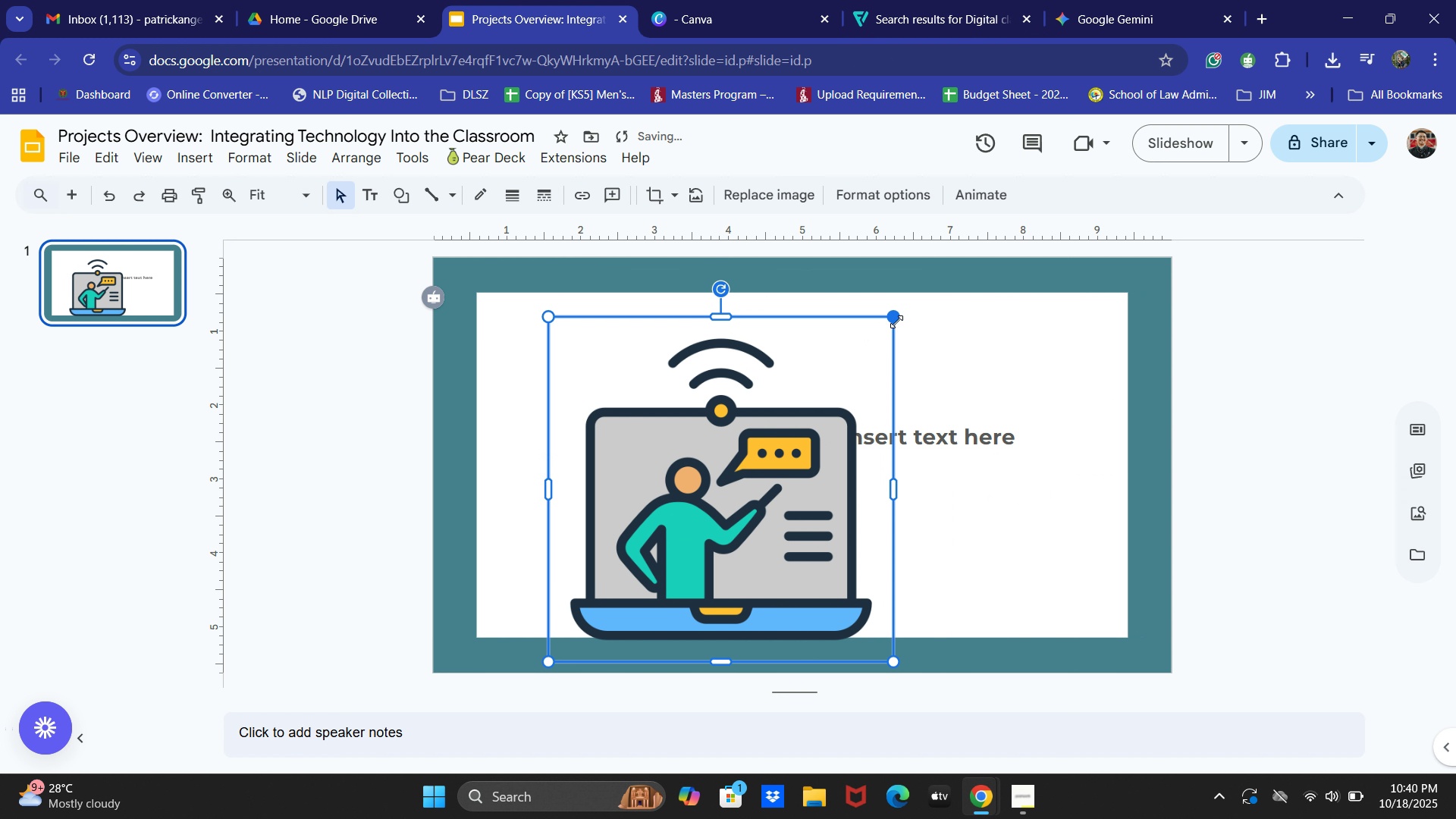 
left_click_drag(start_coordinate=[896, 321], to_coordinate=[864, 355])
 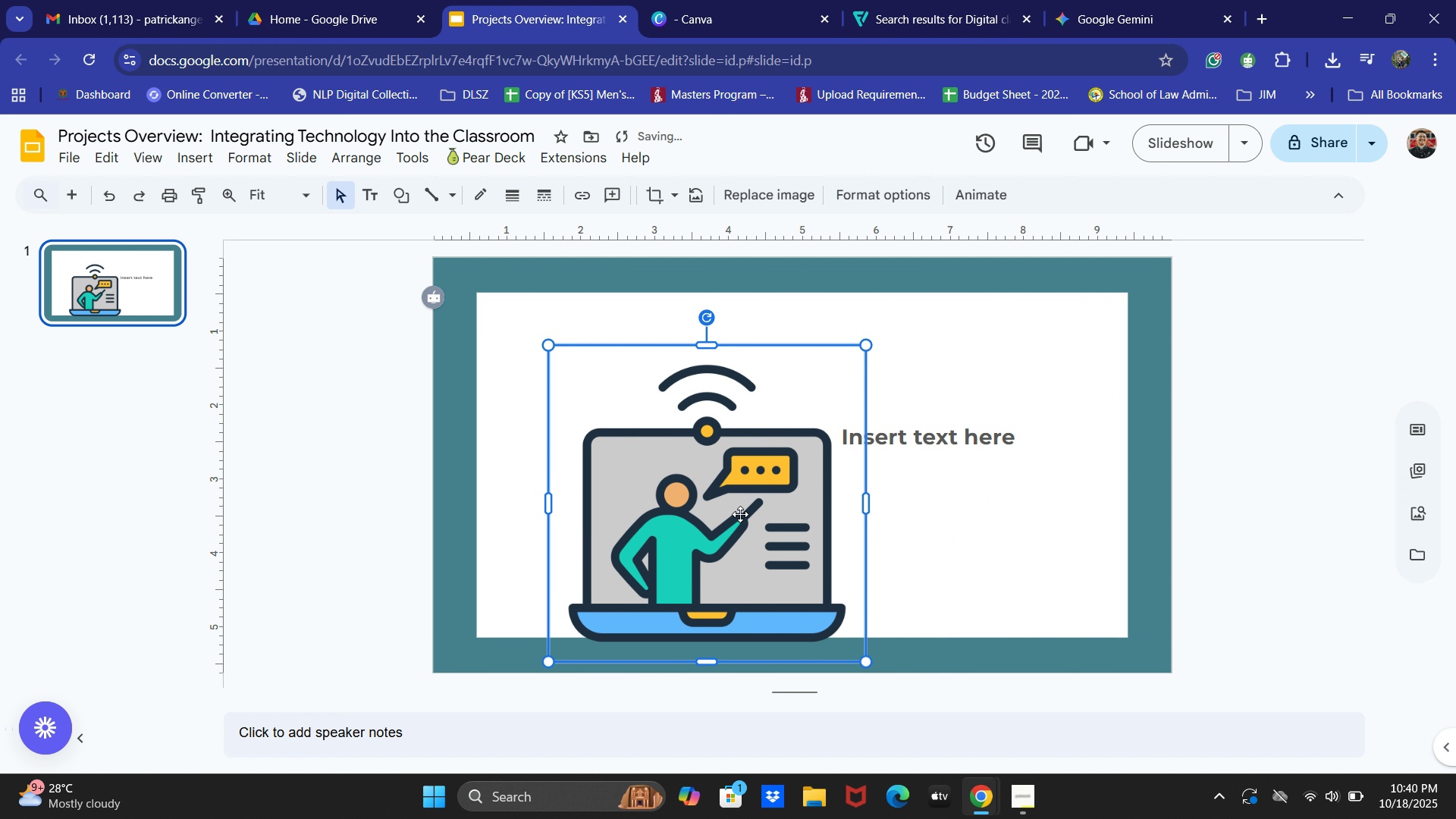 
left_click_drag(start_coordinate=[734, 526], to_coordinate=[660, 484])
 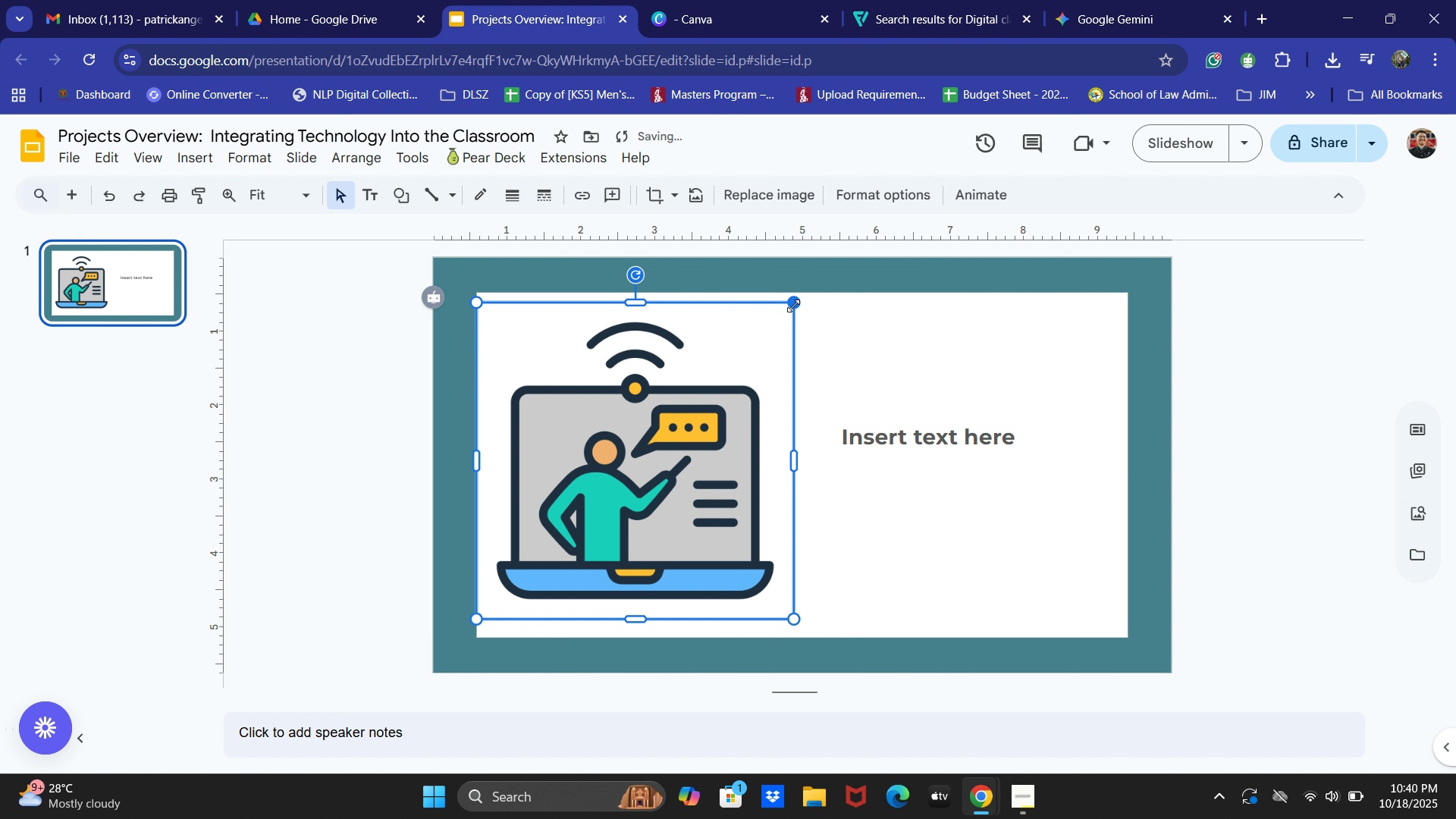 
left_click_drag(start_coordinate=[793, 305], to_coordinate=[745, 366])
 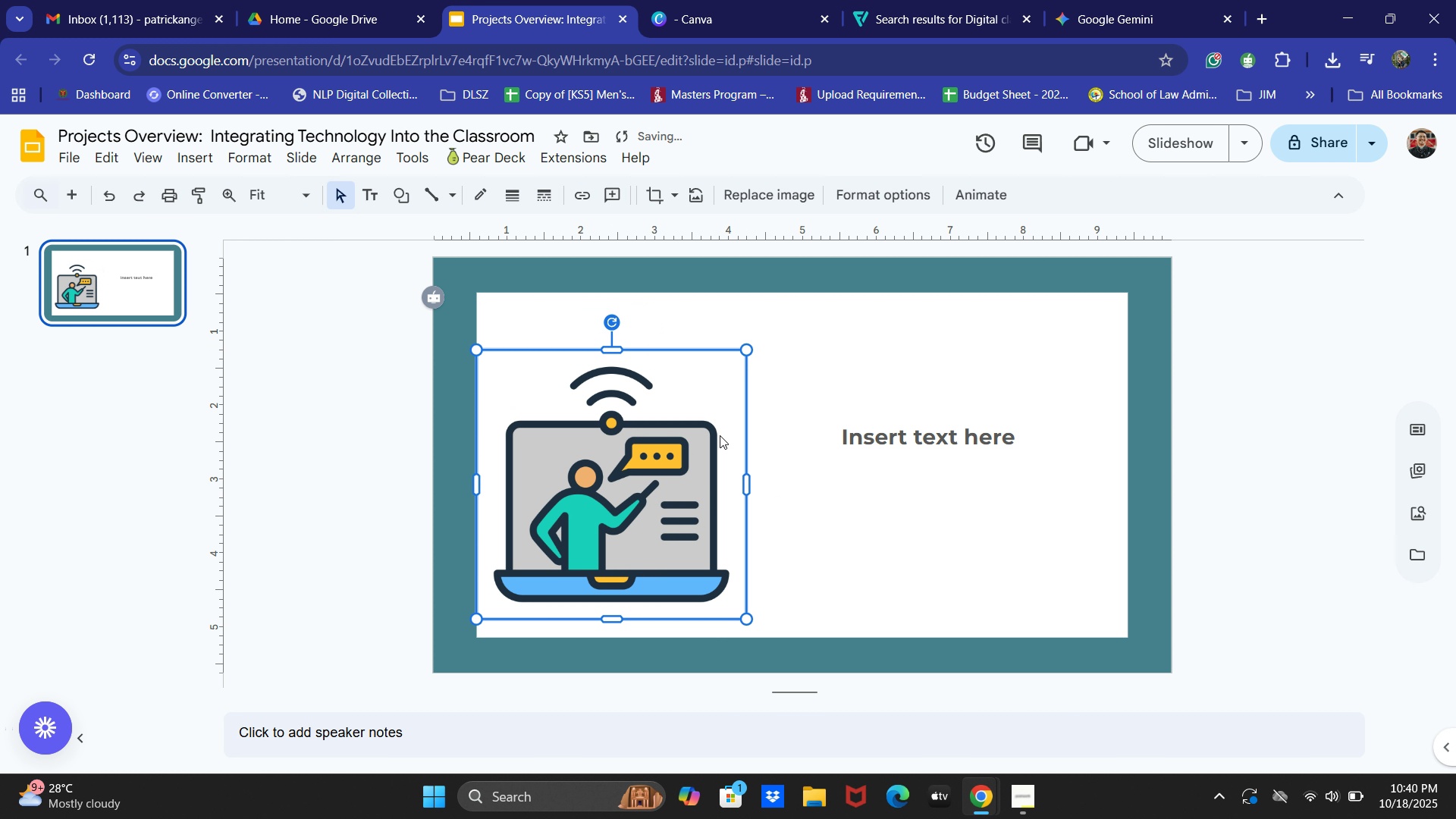 
left_click_drag(start_coordinate=[623, 446], to_coordinate=[652, 439])
 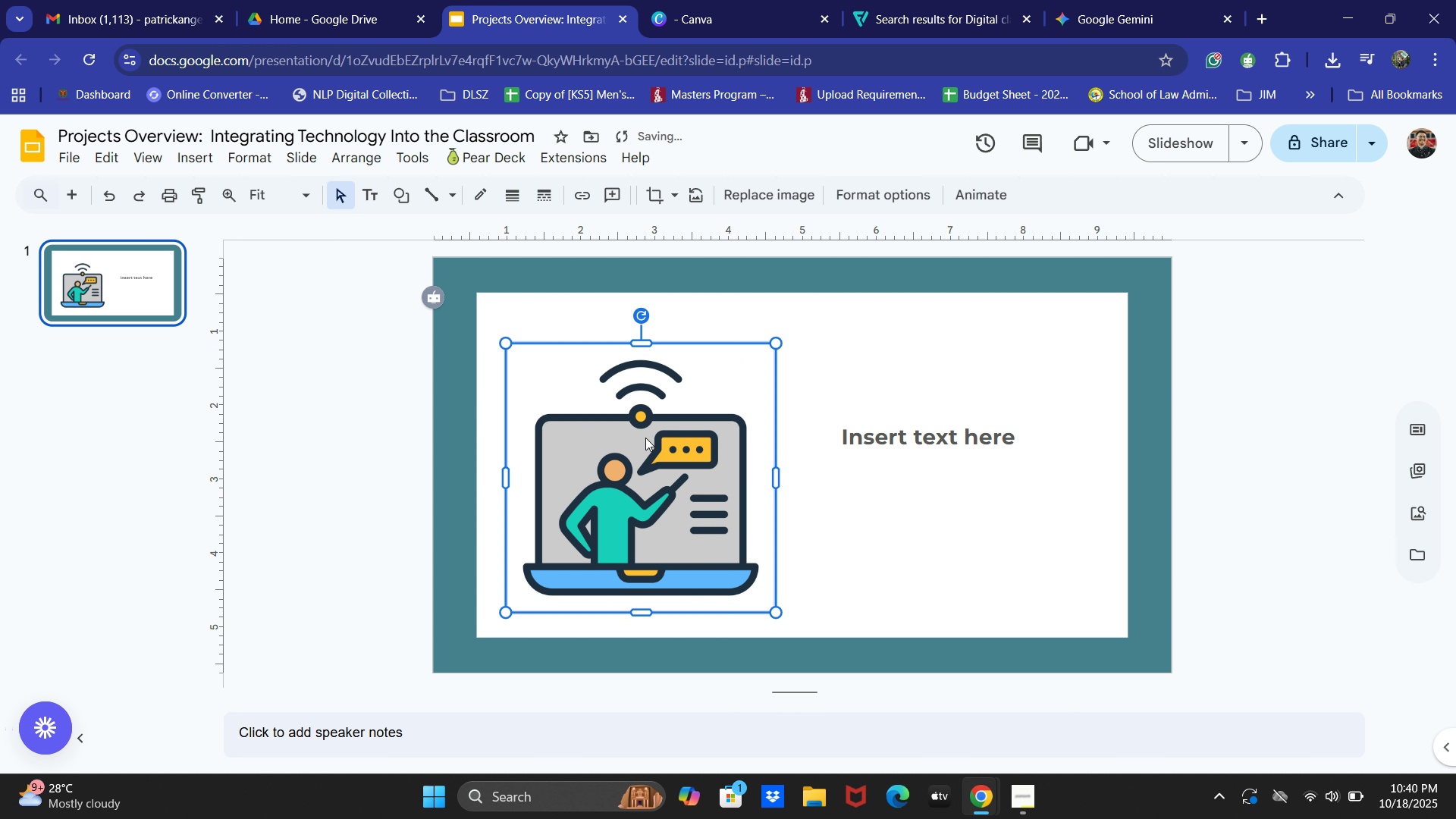 
left_click_drag(start_coordinate=[645, 438], to_coordinate=[644, 422])
 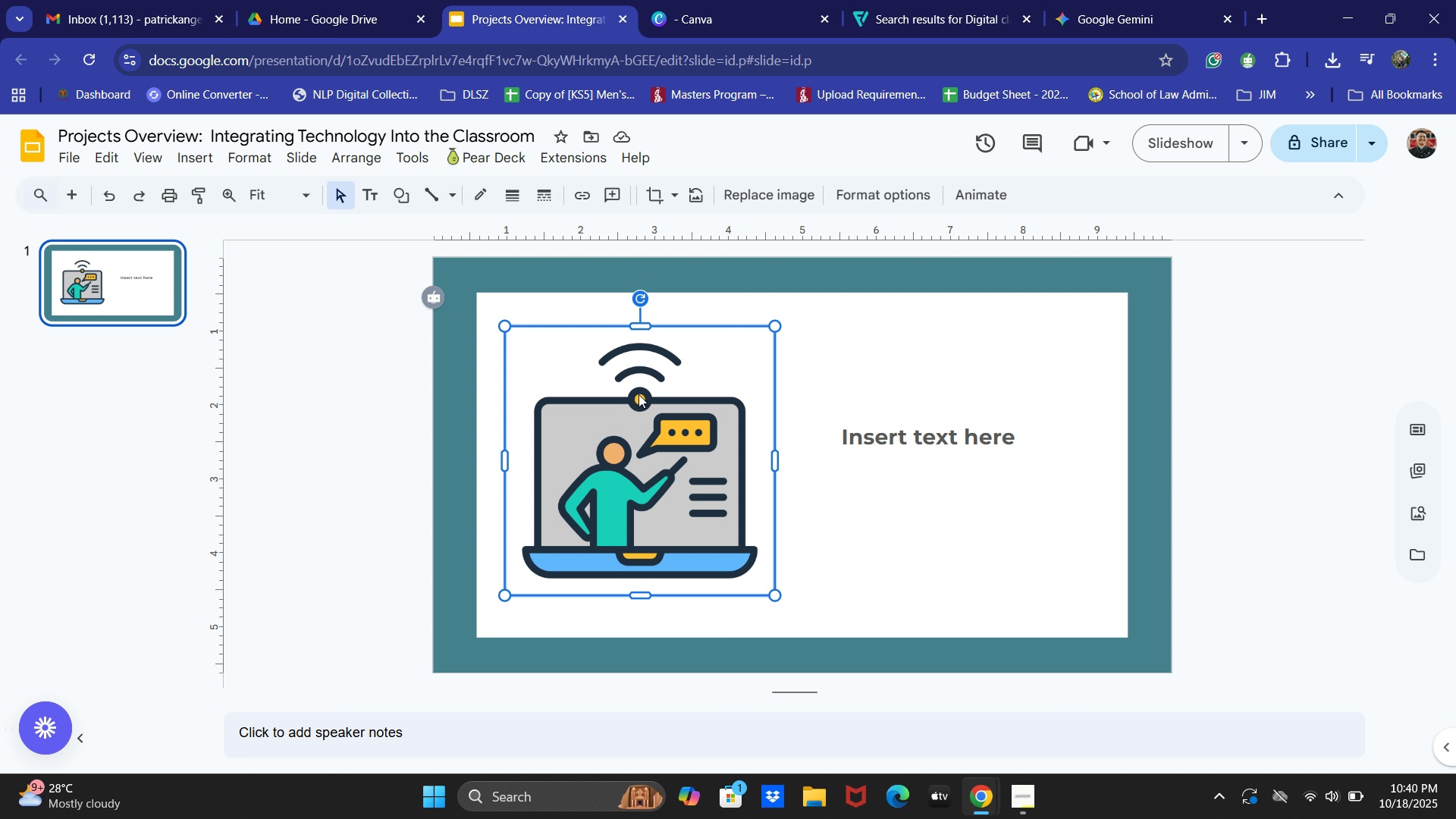 
wait(7.88)
 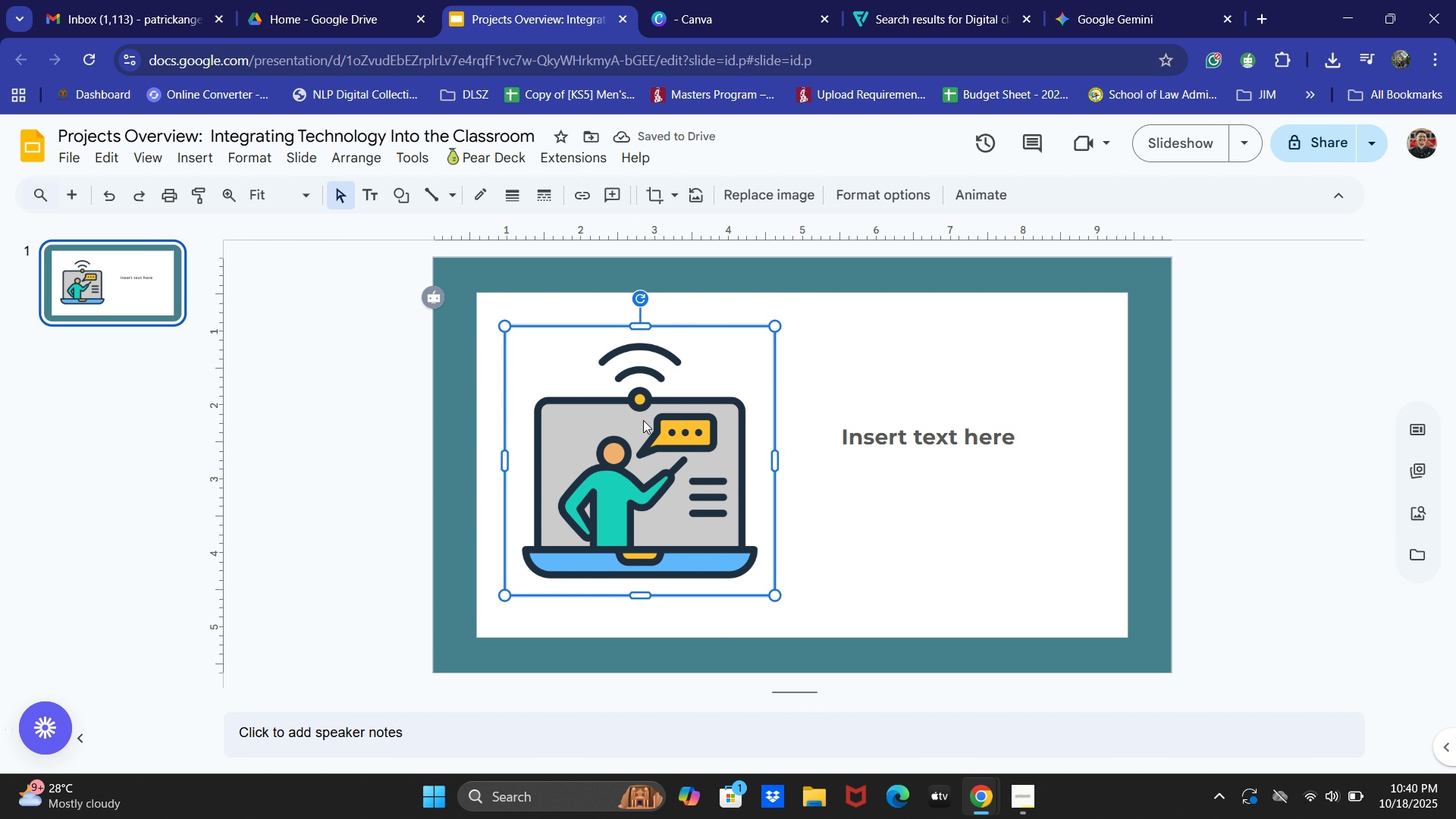 
left_click_drag(start_coordinate=[632, 401], to_coordinate=[654, 387])
 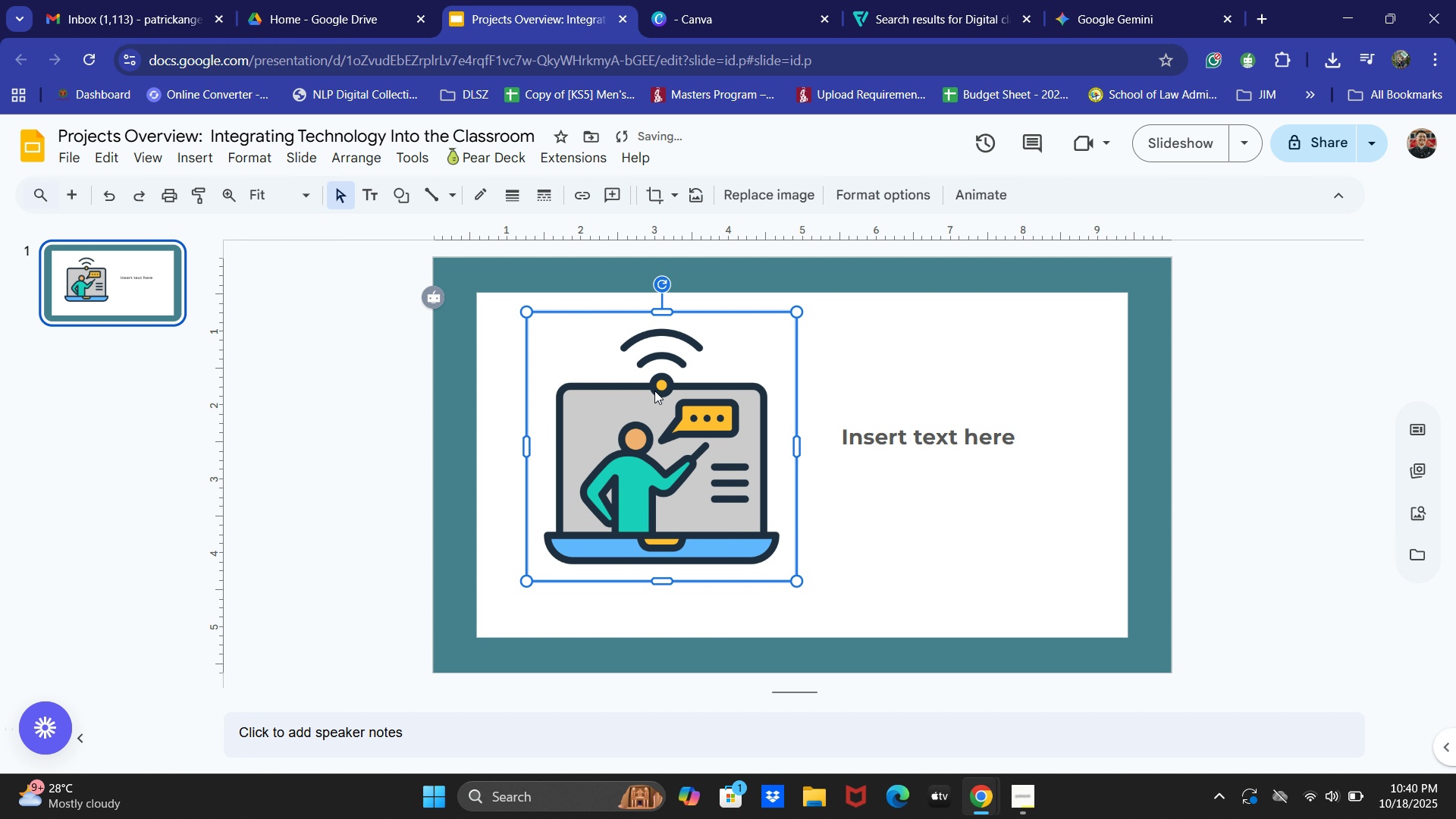 
left_click_drag(start_coordinate=[654, 390], to_coordinate=[653, 406])
 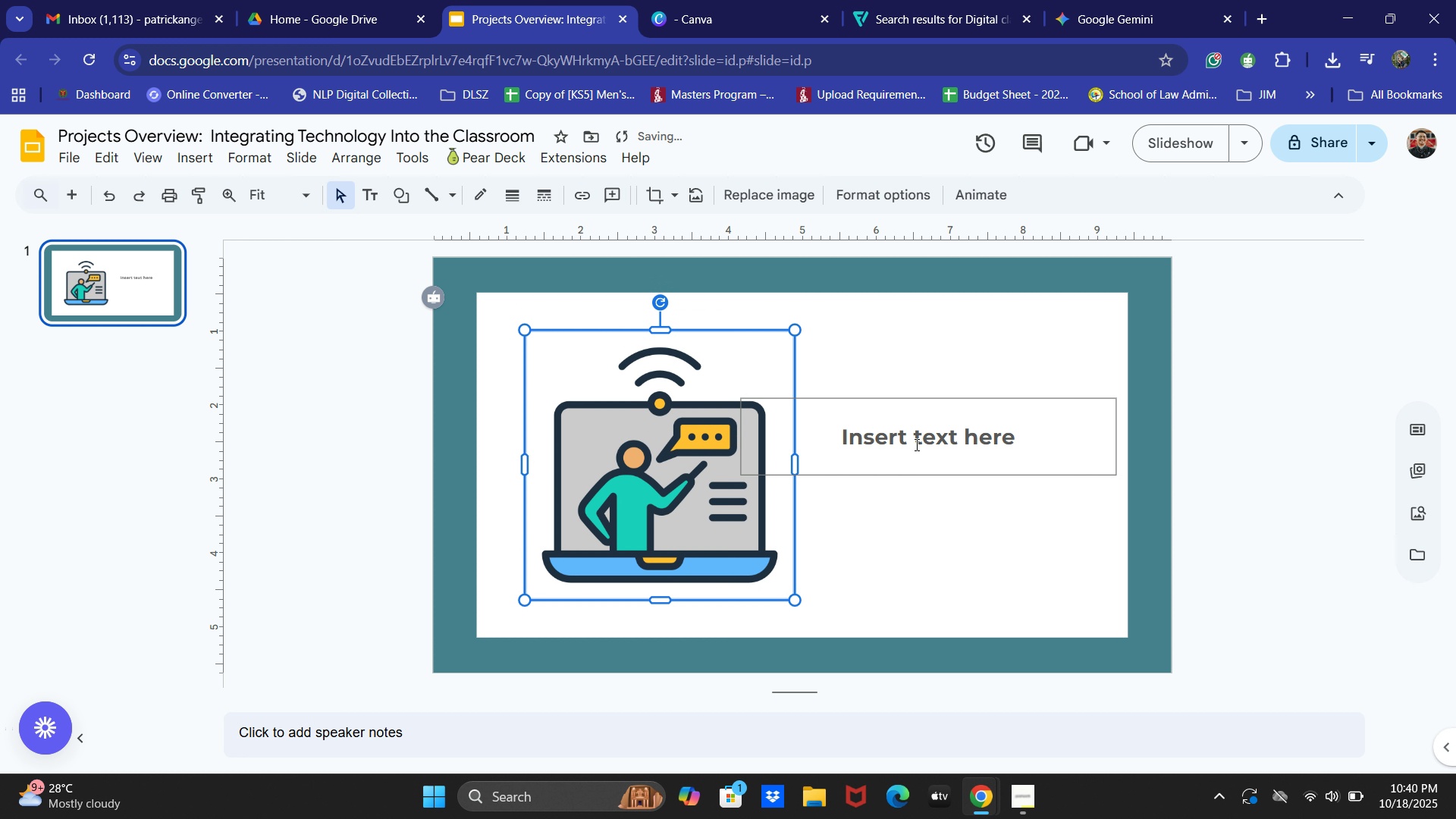 
left_click([915, 444])
 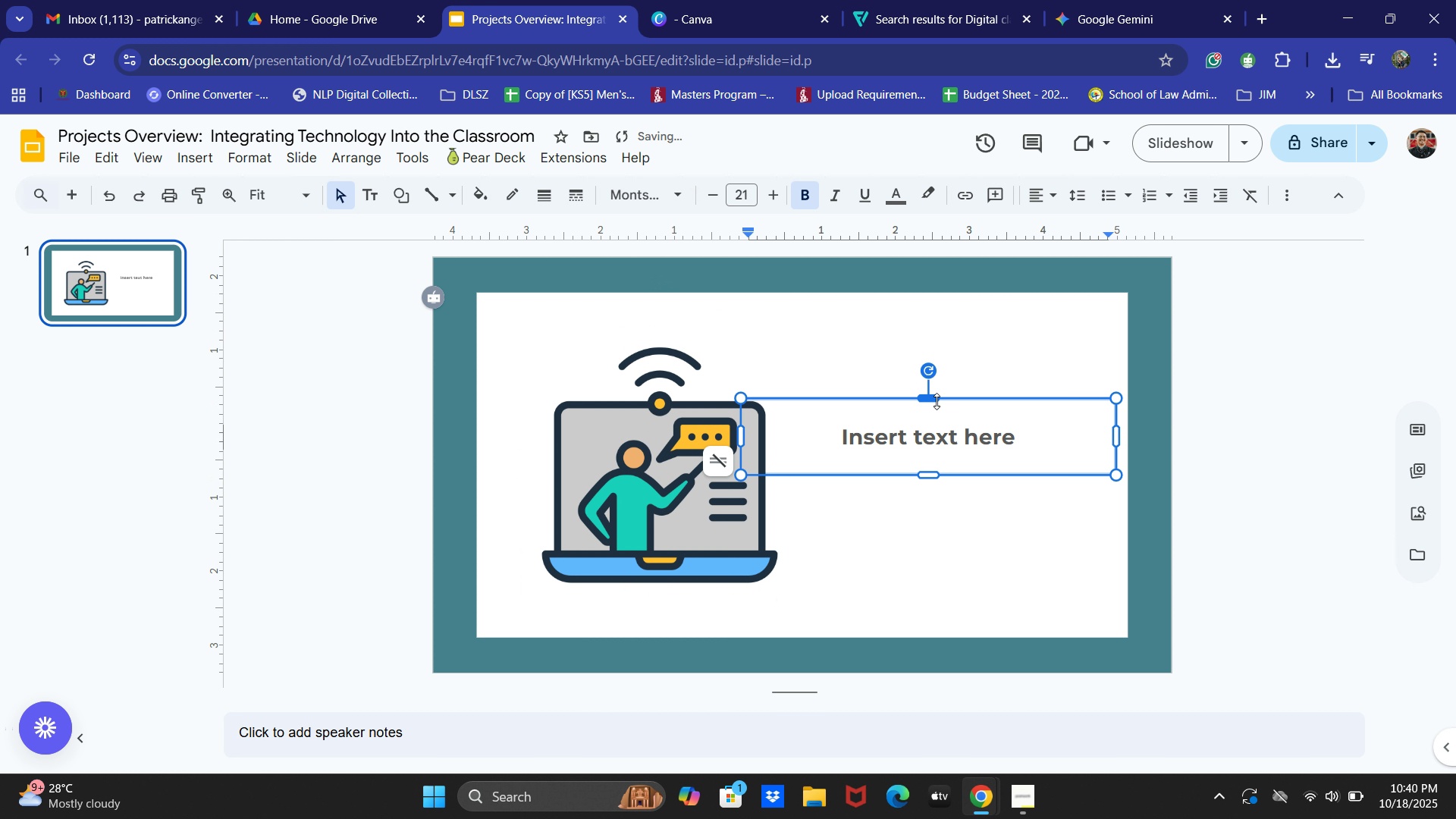 
left_click_drag(start_coordinate=[948, 399], to_coordinate=[974, 399])
 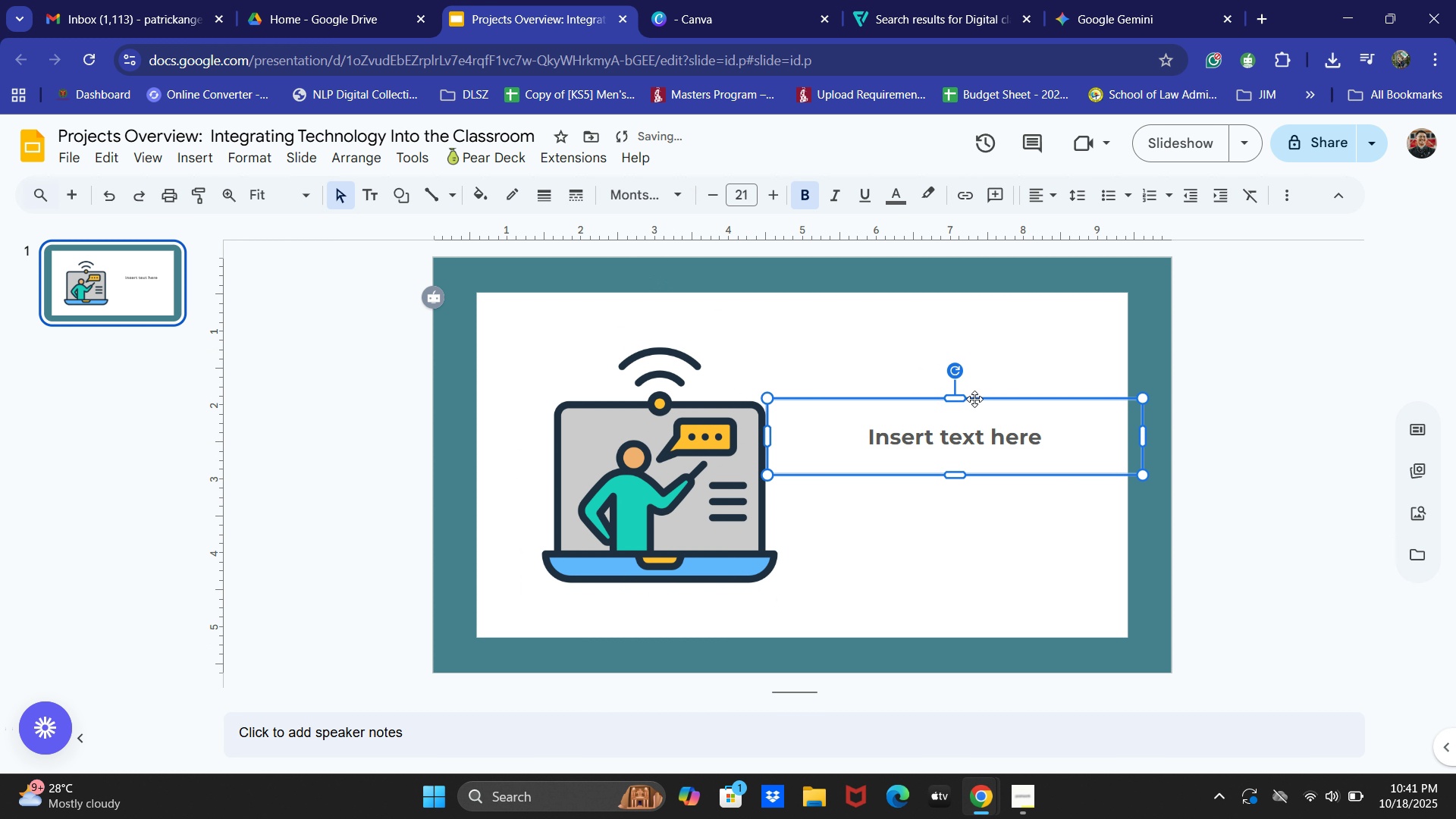 
left_click([974, 399])
 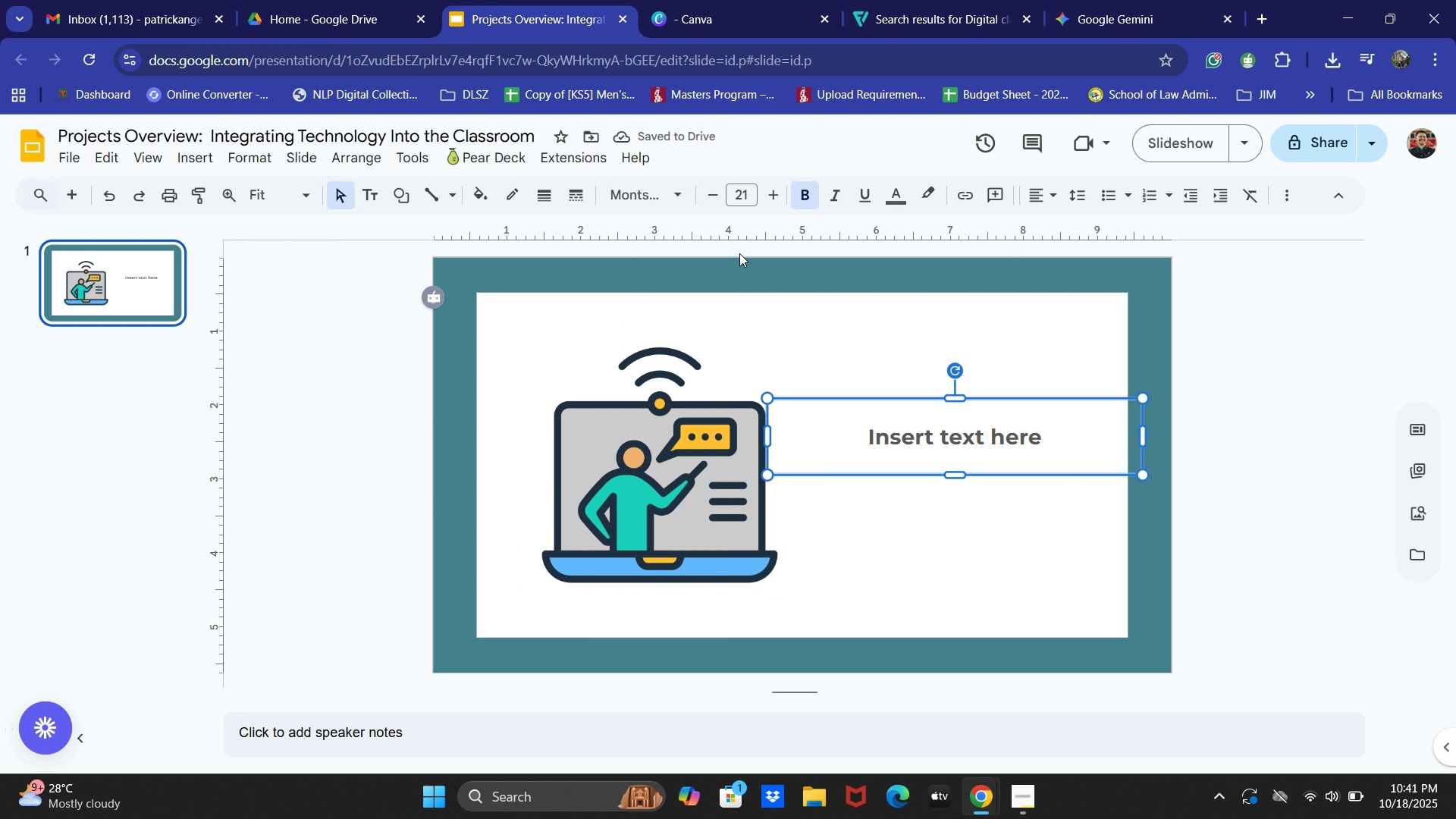 
double_click([776, 198])
 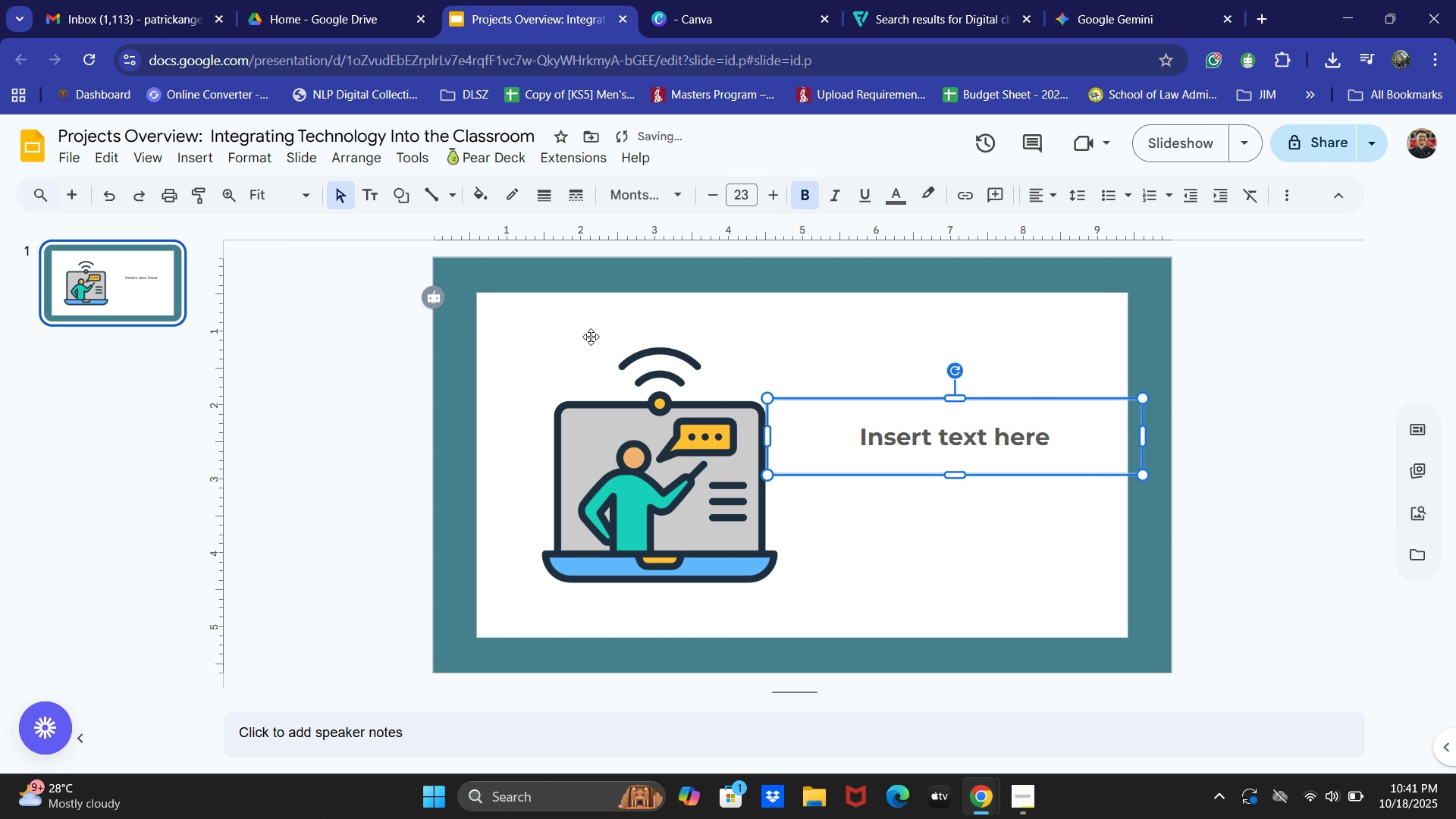 
left_click([418, 437])
 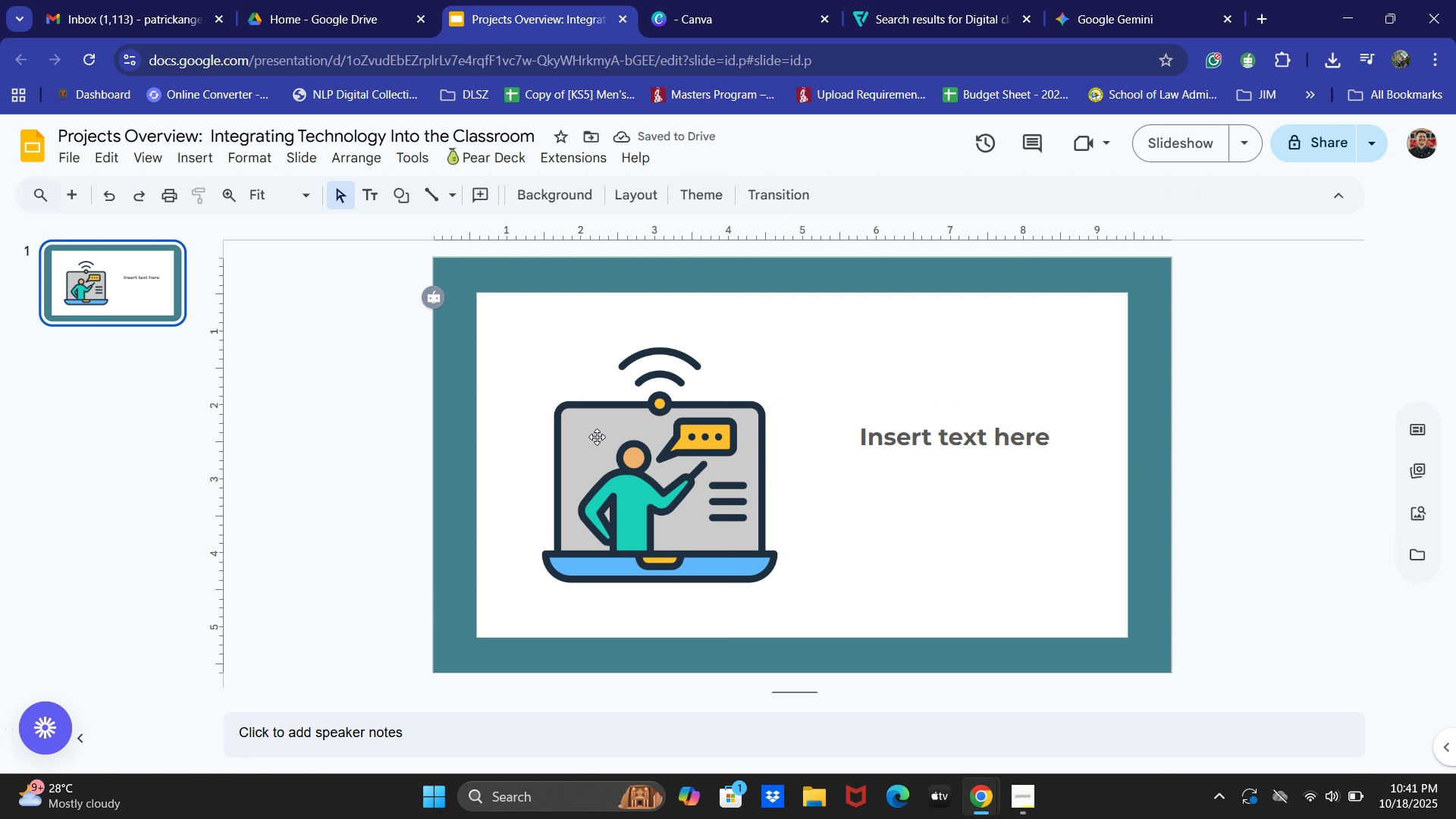 
left_click([618, 431])
 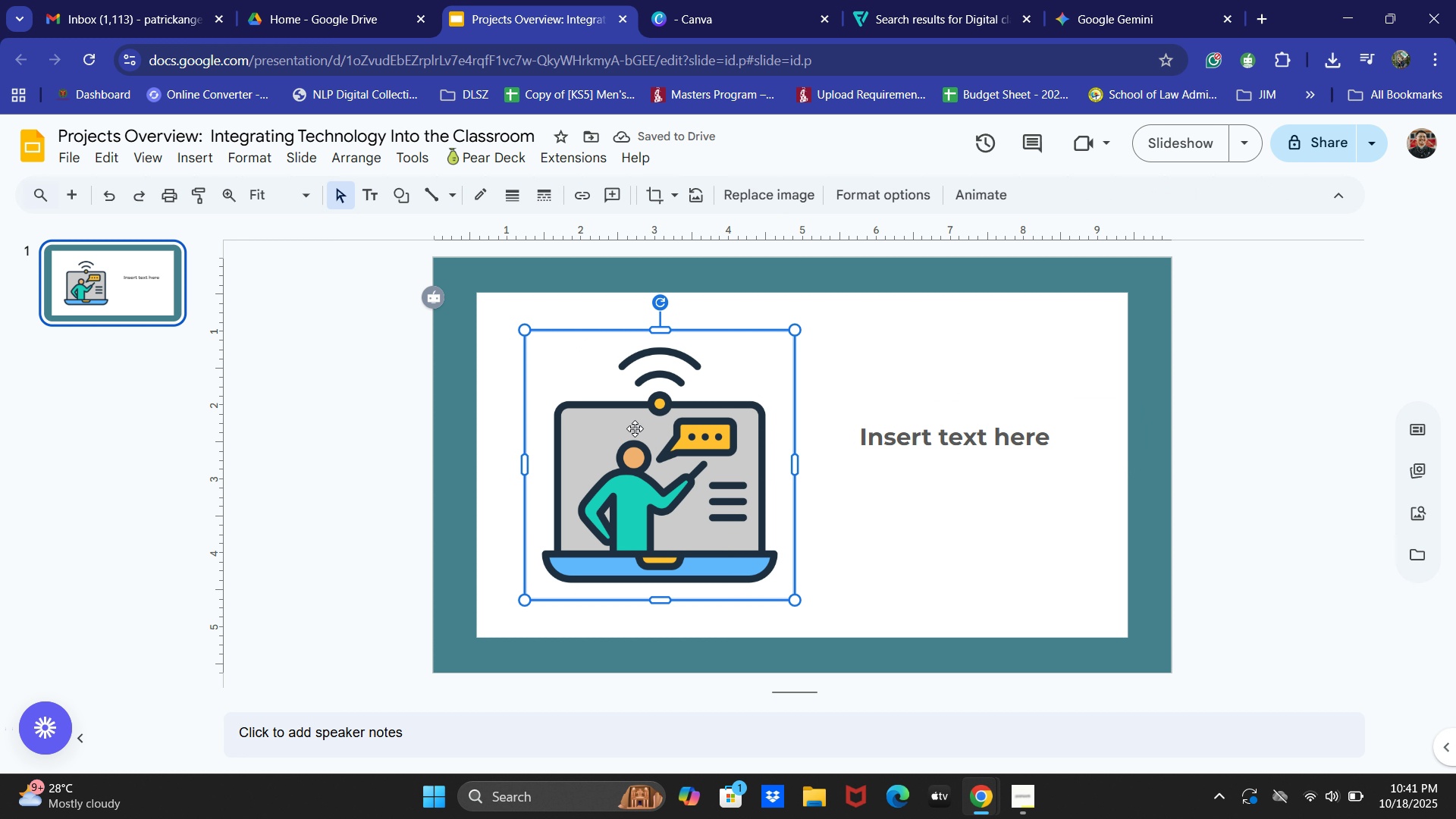 
left_click_drag(start_coordinate=[635, 428], to_coordinate=[615, 431])
 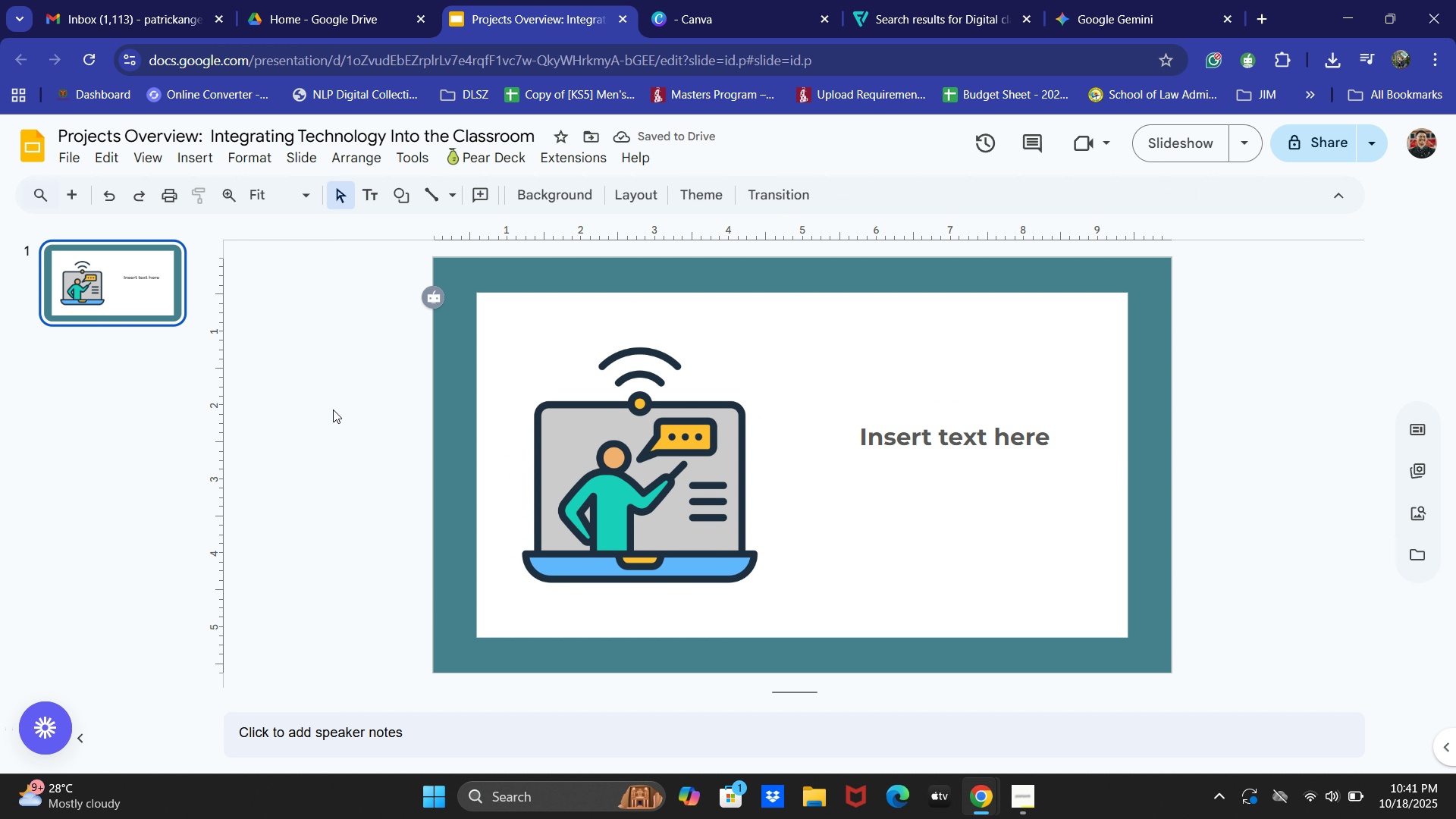 
wait(5.1)
 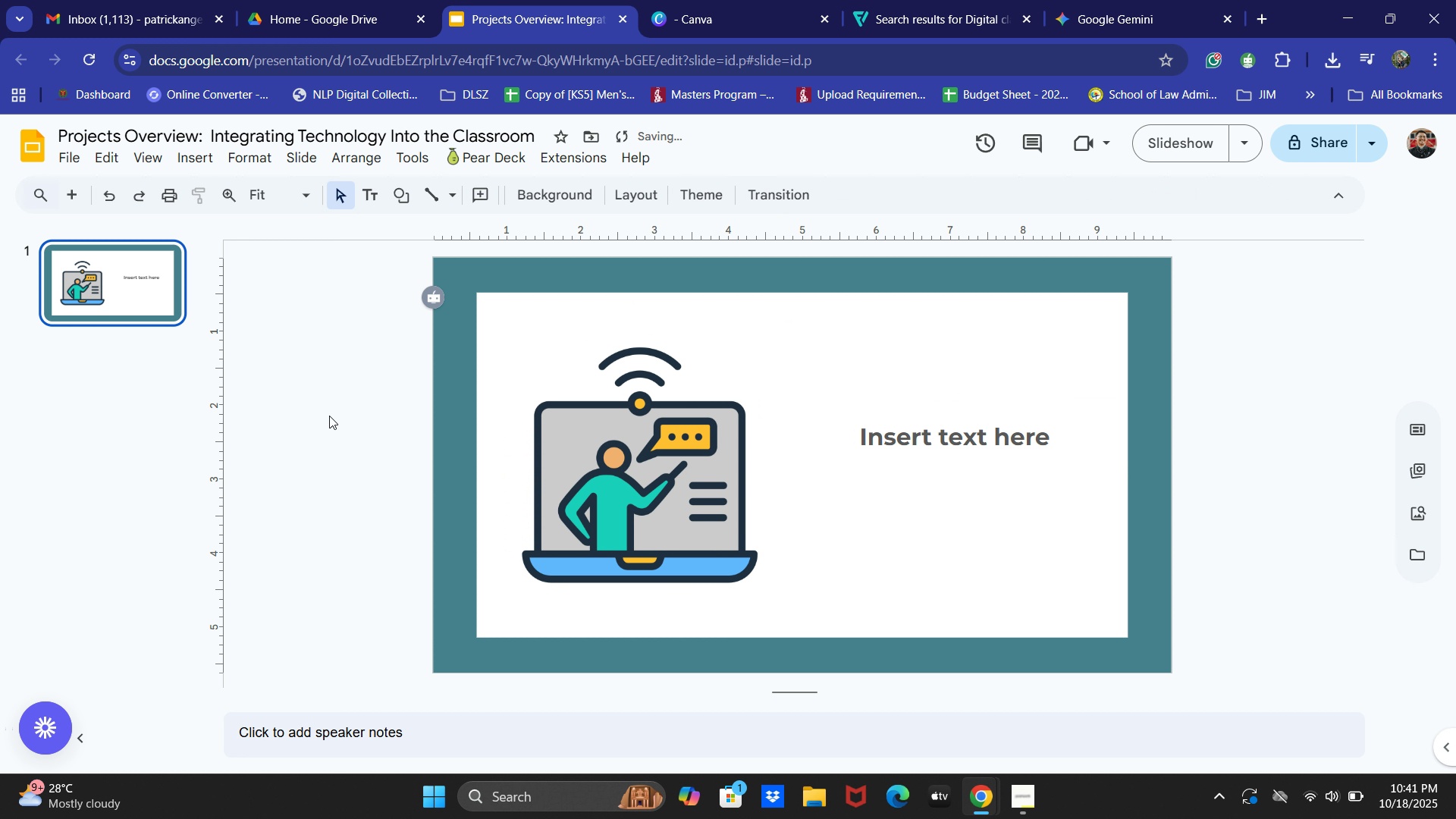 
left_click([943, 443])
 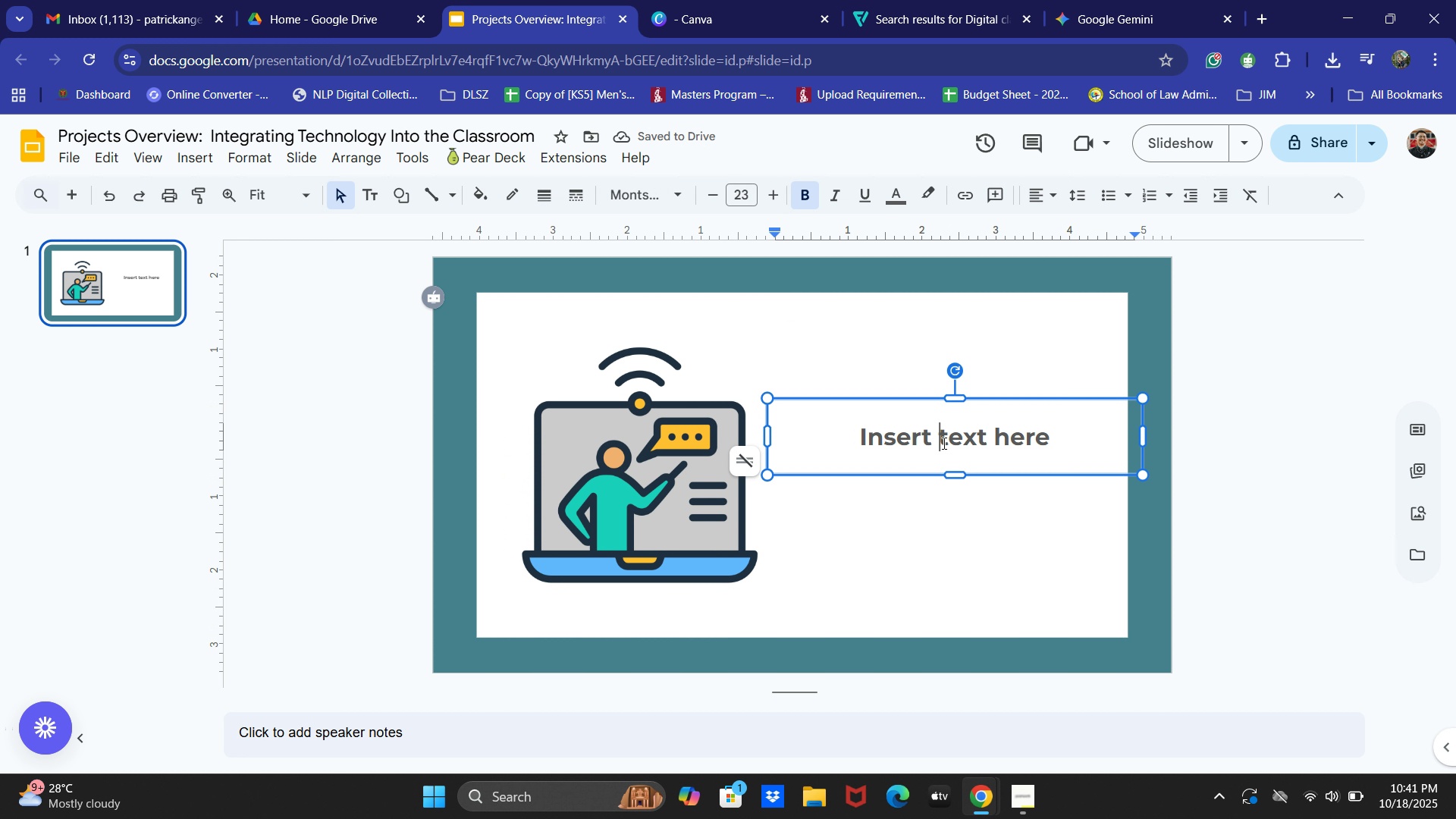 
key(Control+A)
 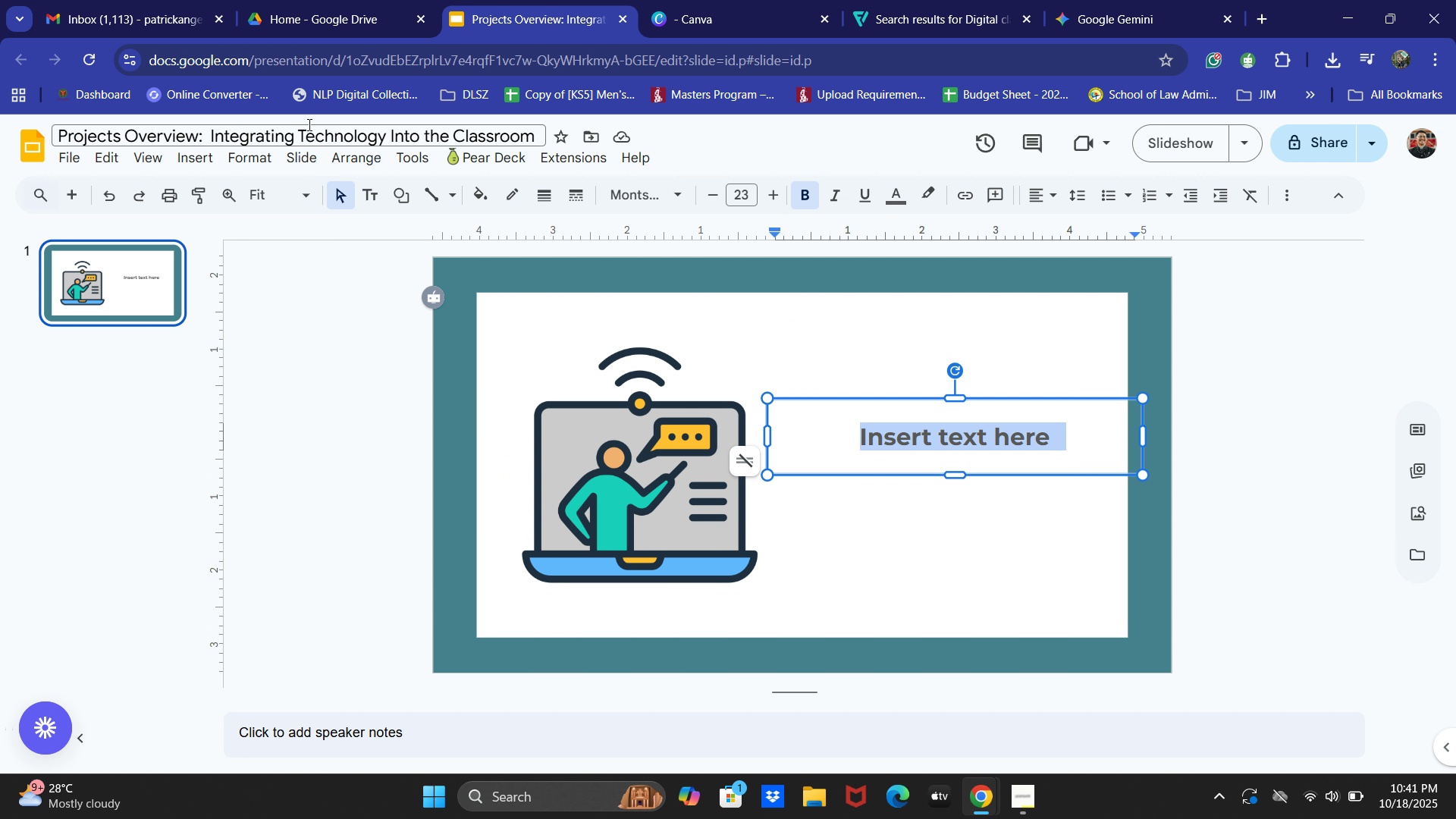 
key(Alt+AltLeft)
 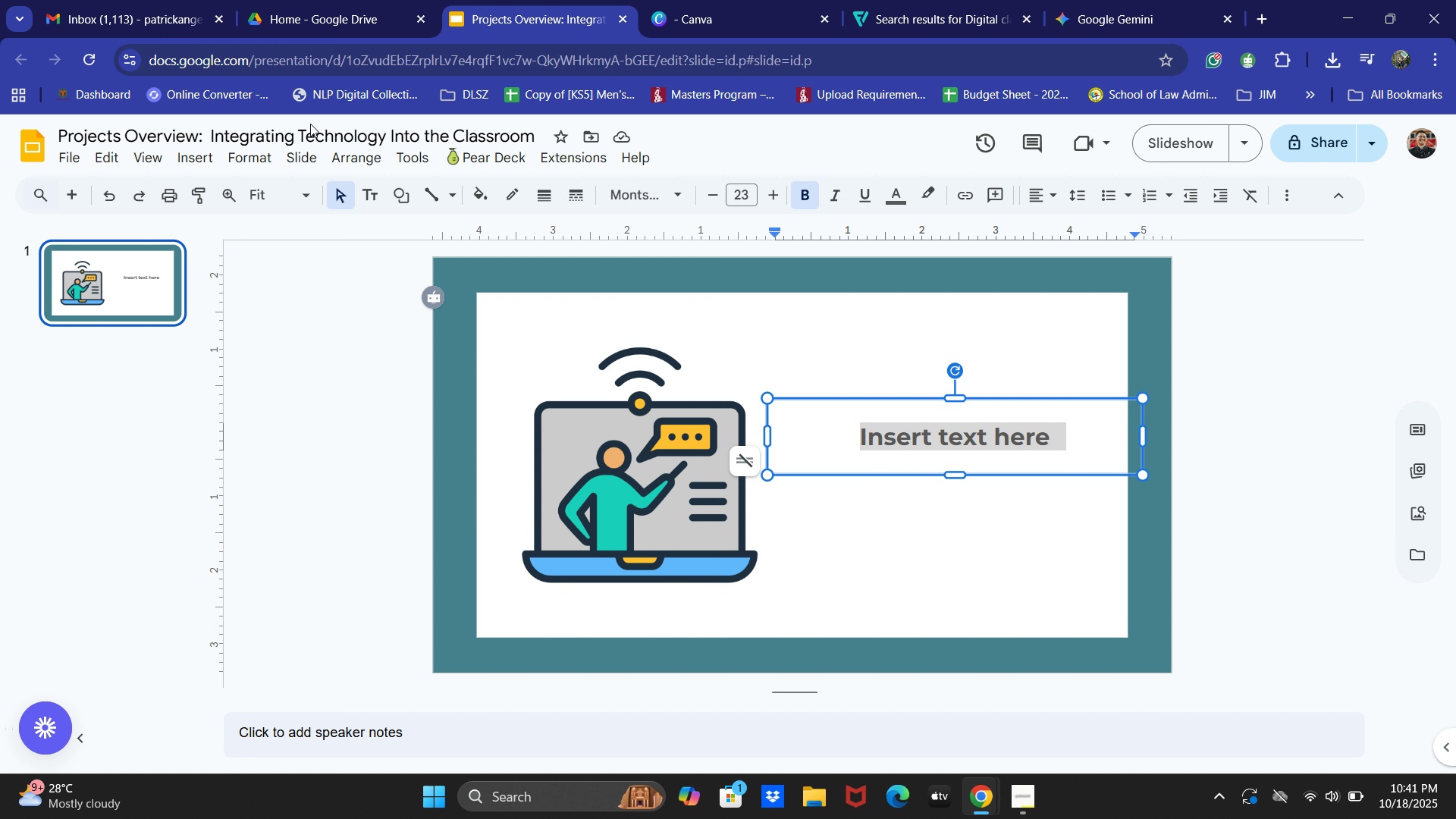 
key(Alt+Tab)